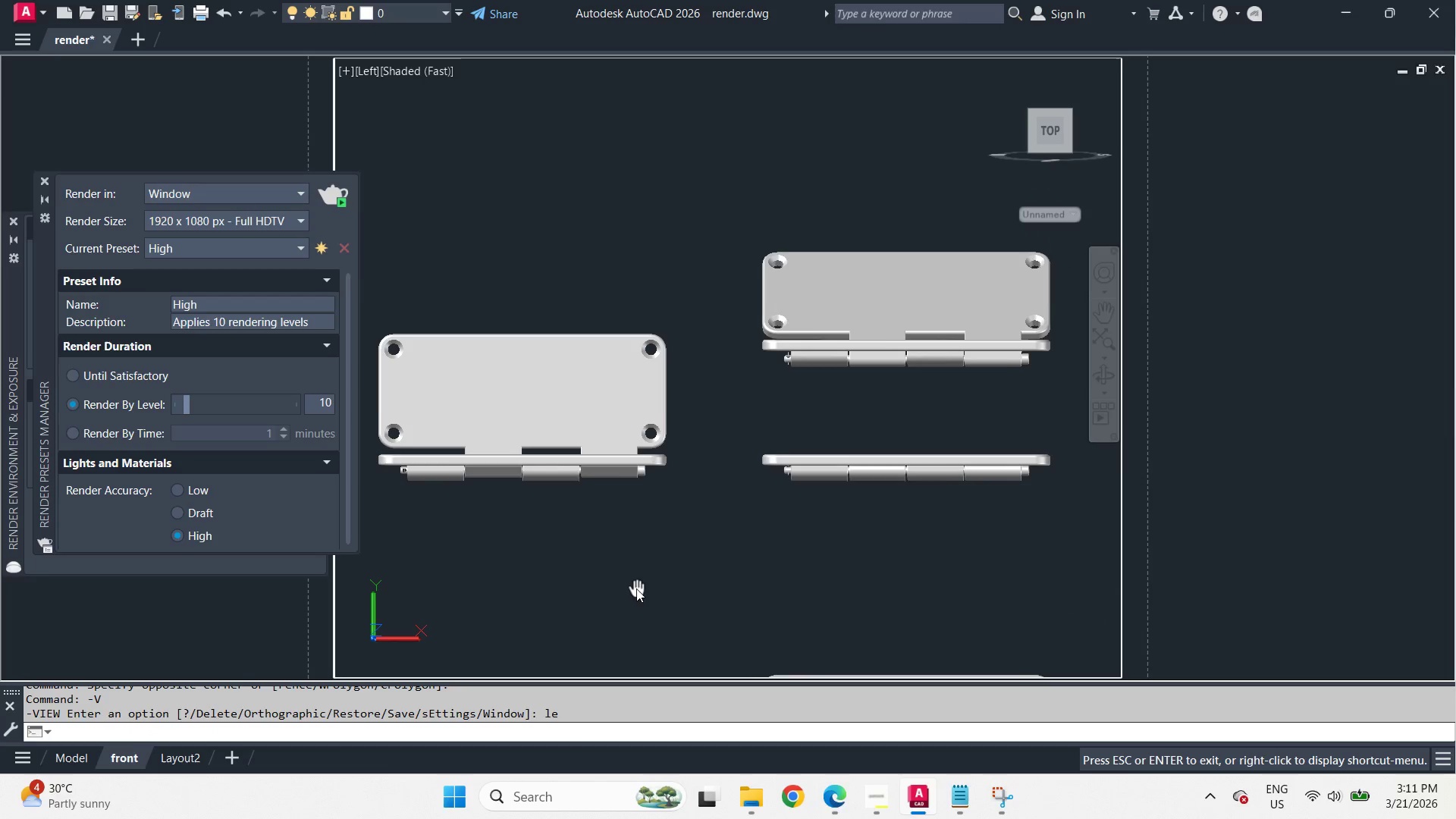 
wait(11.81)
 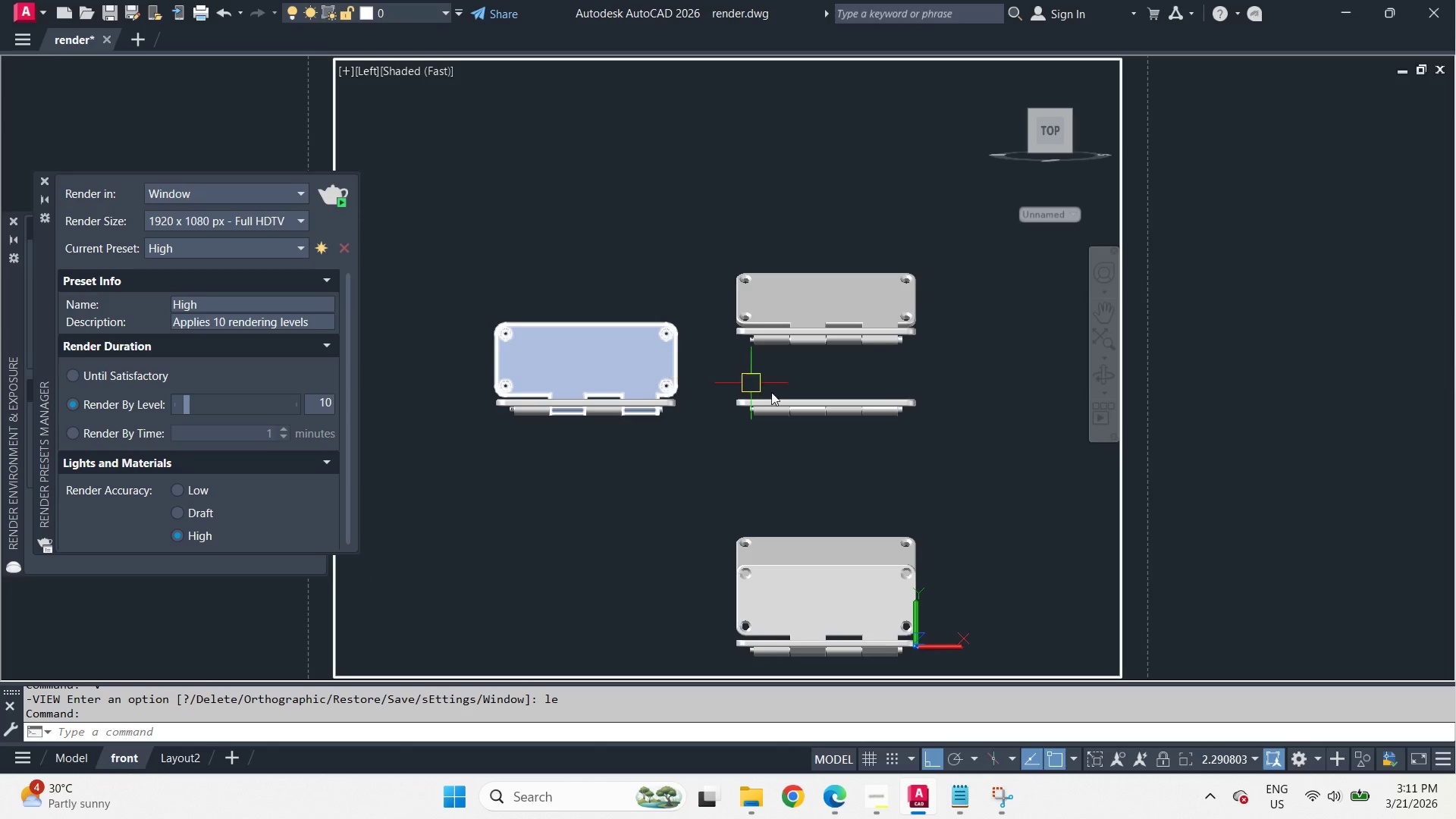 
type(zo)
 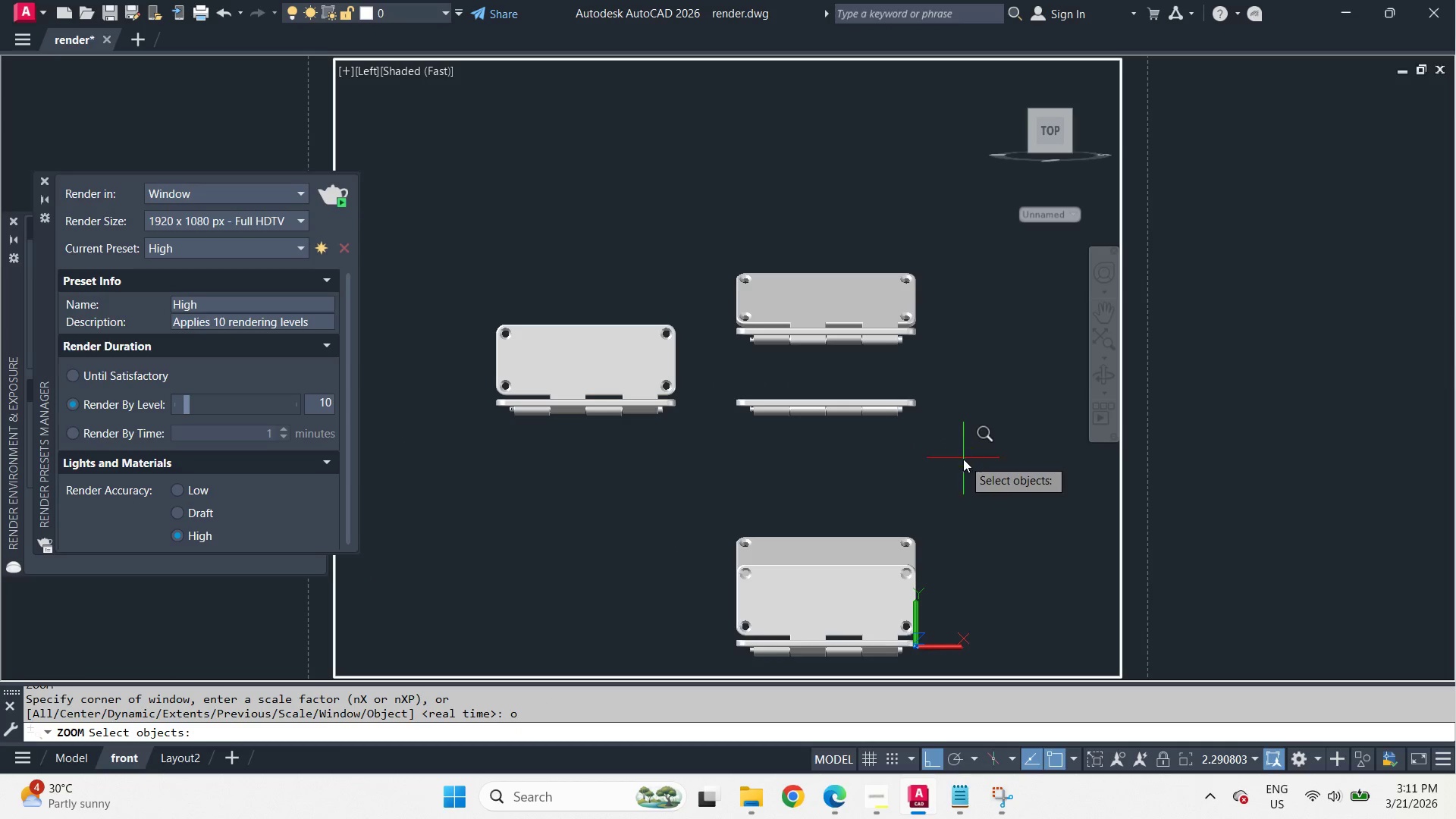 
hold_key(key=Space, duration=0.61)
 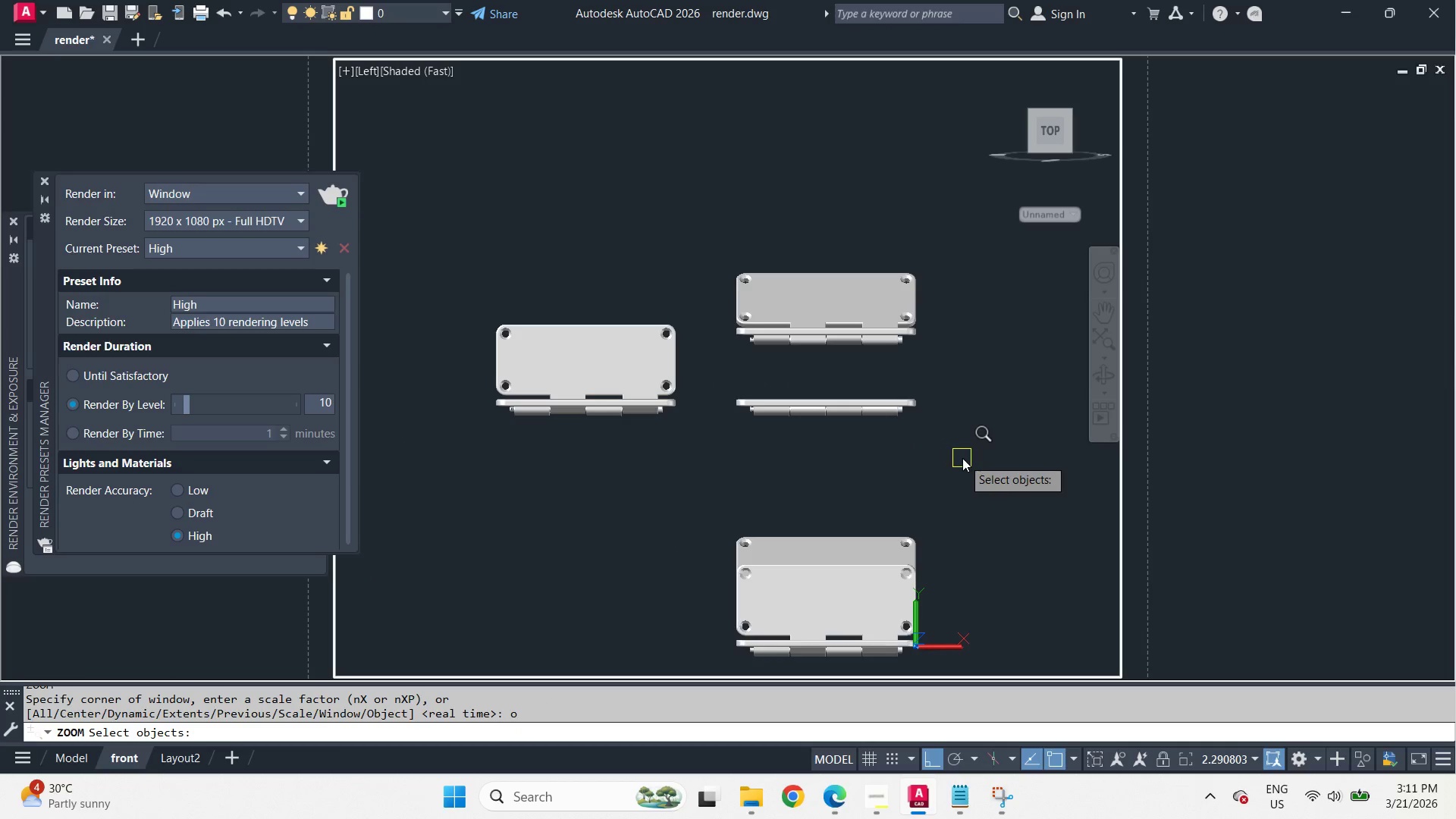 
scroll: coordinate [680, 300], scroll_direction: down, amount: 1.0
 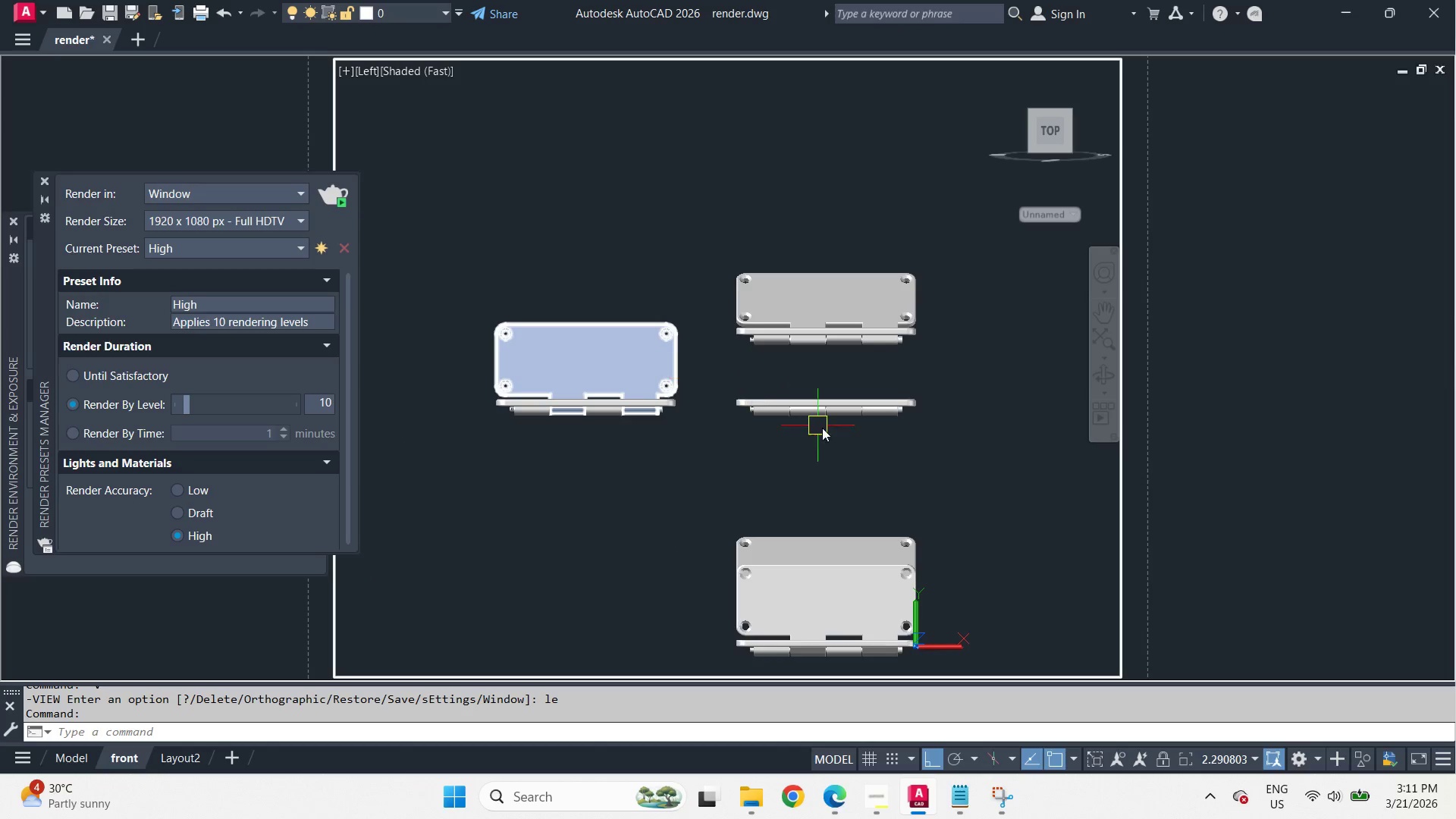 
left_click_drag(start_coordinate=[963, 458], to_coordinate=[948, 452])
 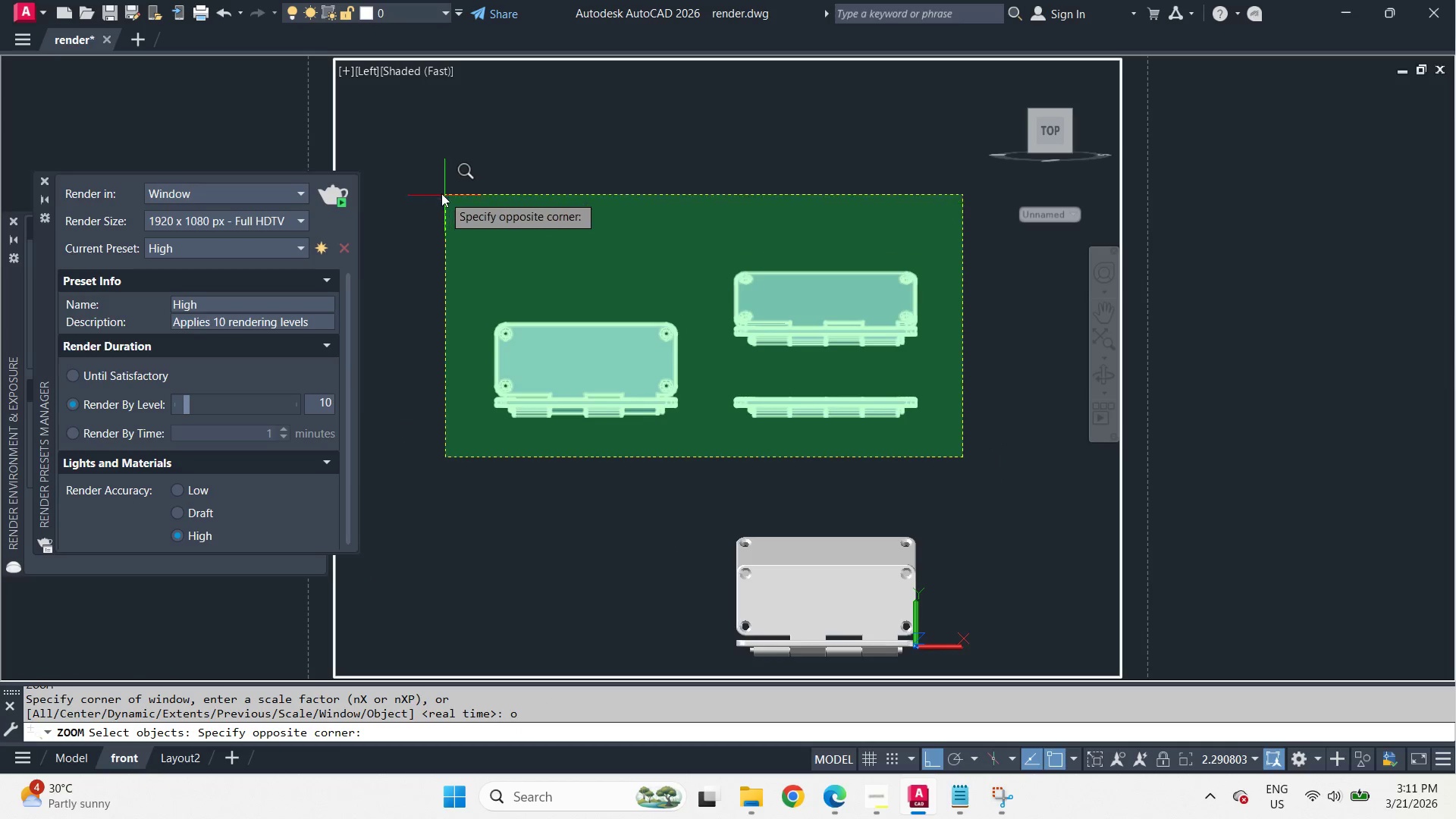 
left_click([441, 193])
 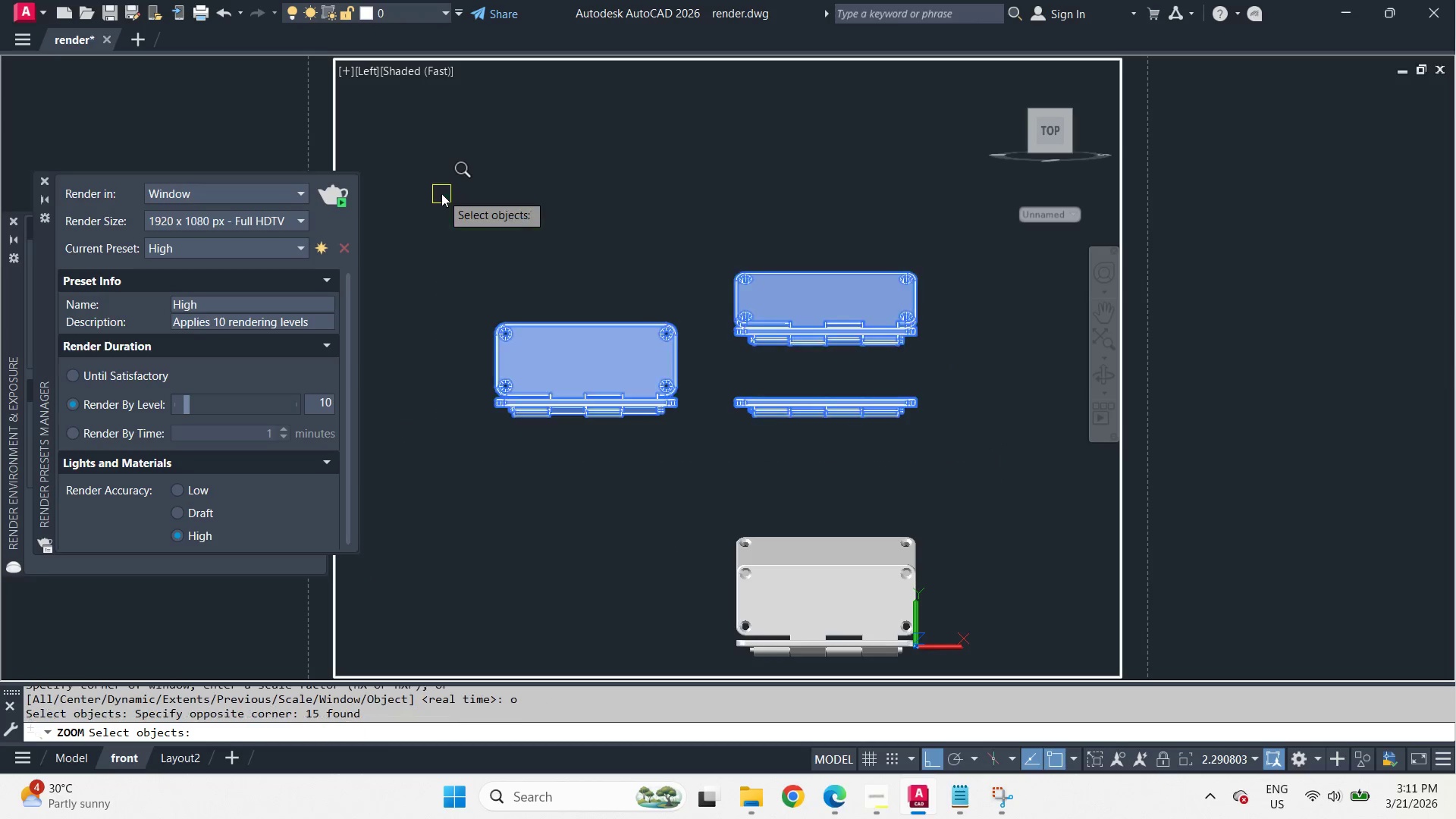 
key(Space)
 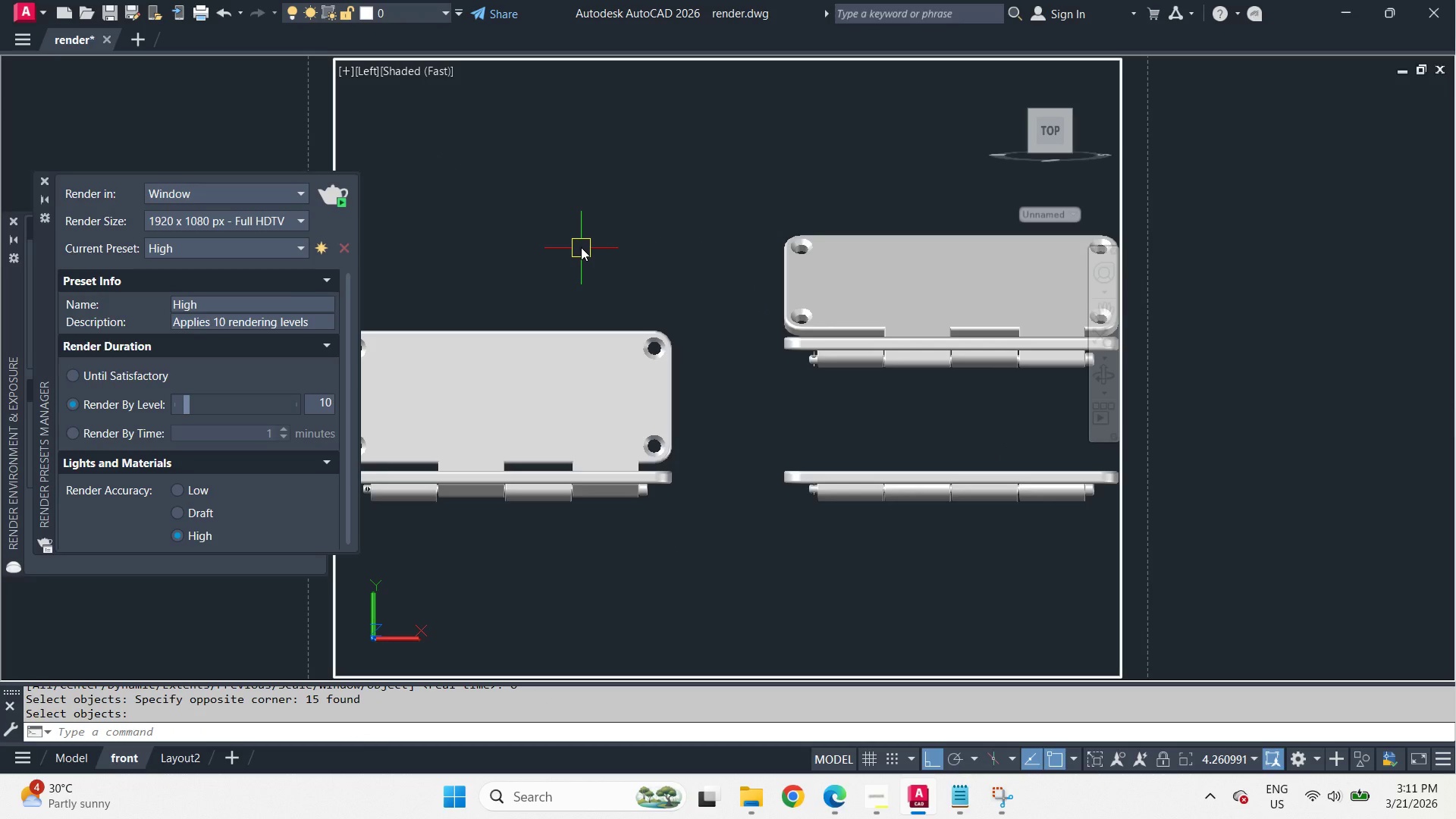 
left_click([179, 491])
 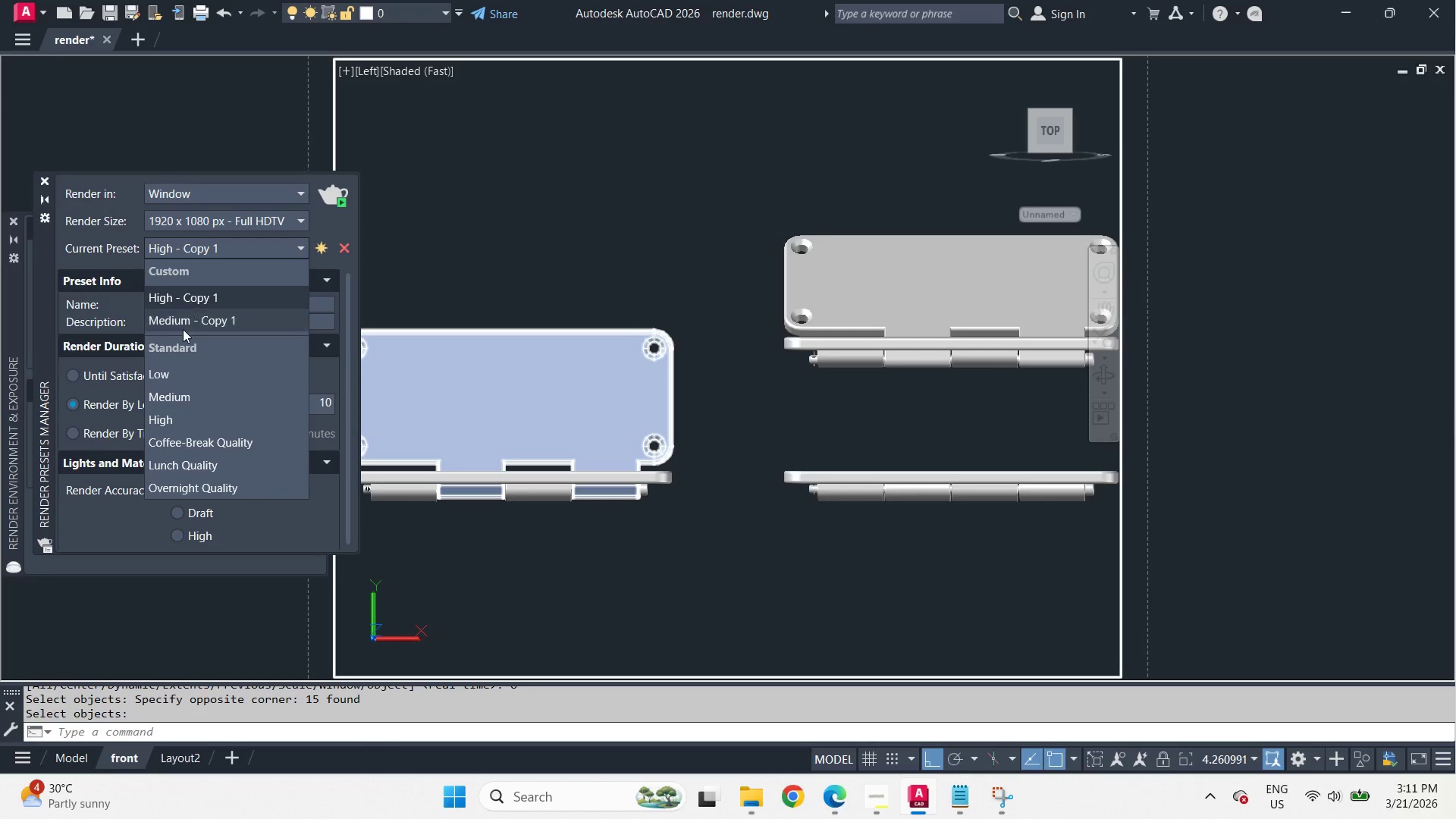 
left_click([179, 376])
 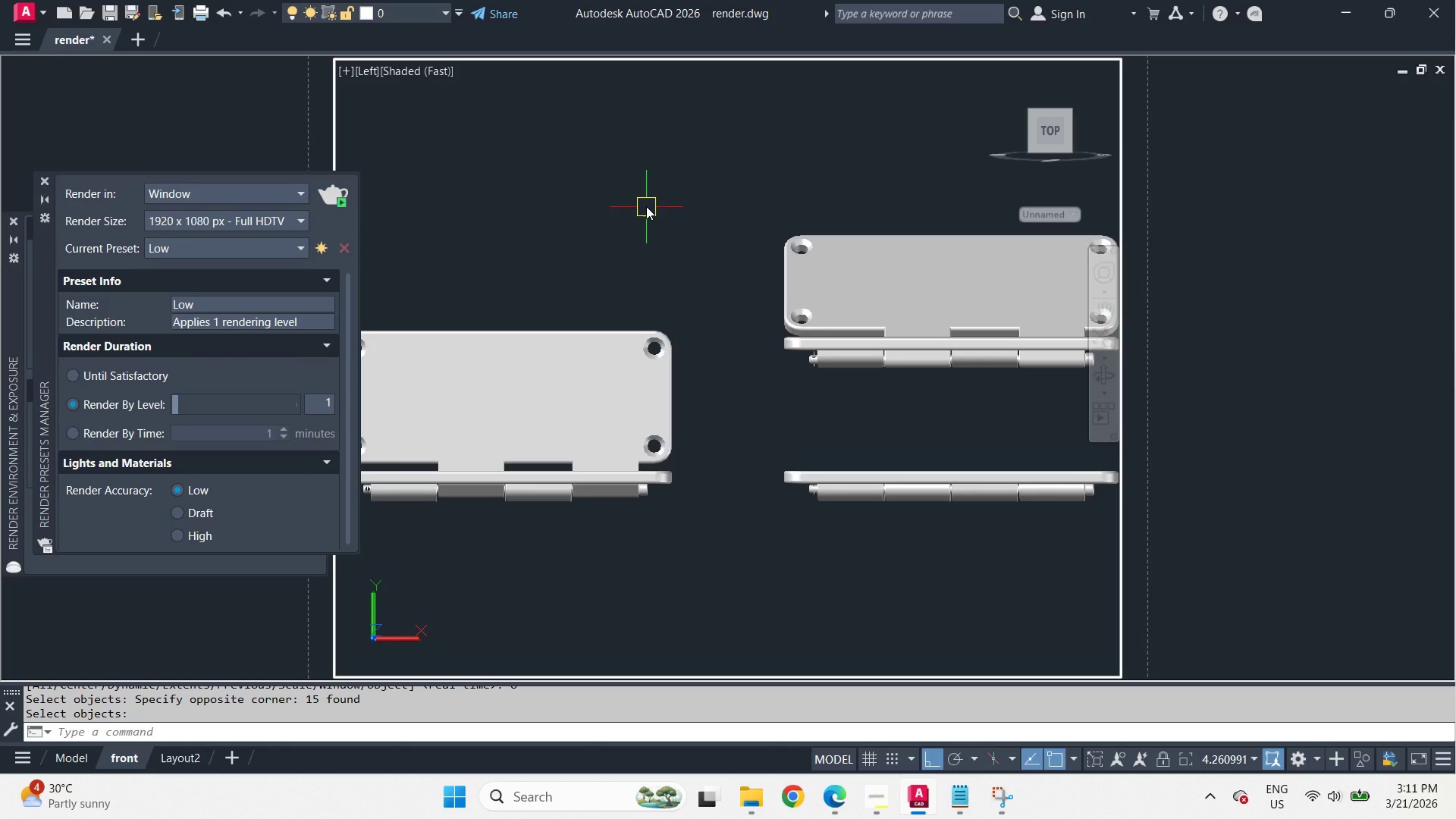 
type(pre )
key(Escape)
 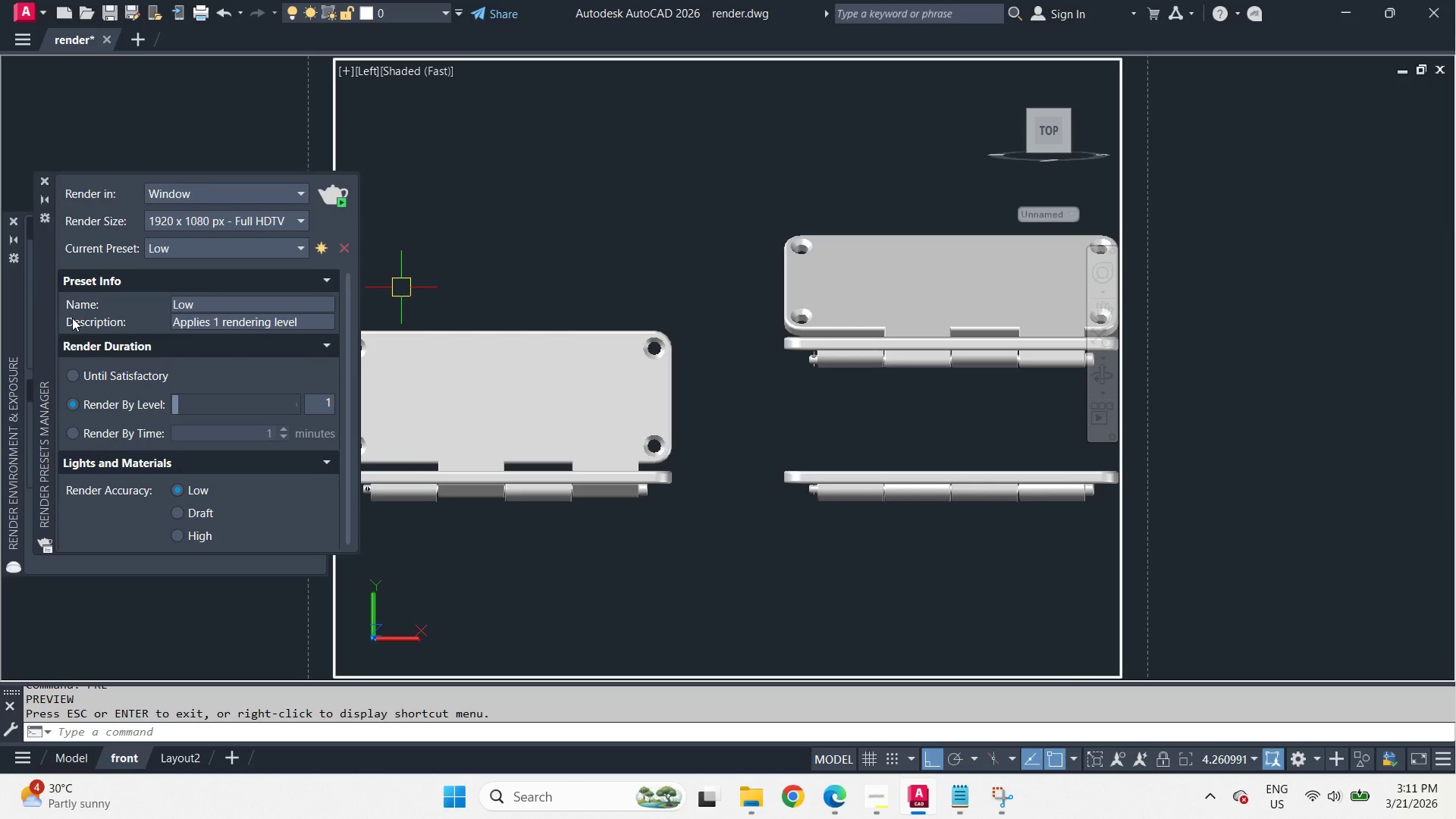 
left_click([15, 293])
 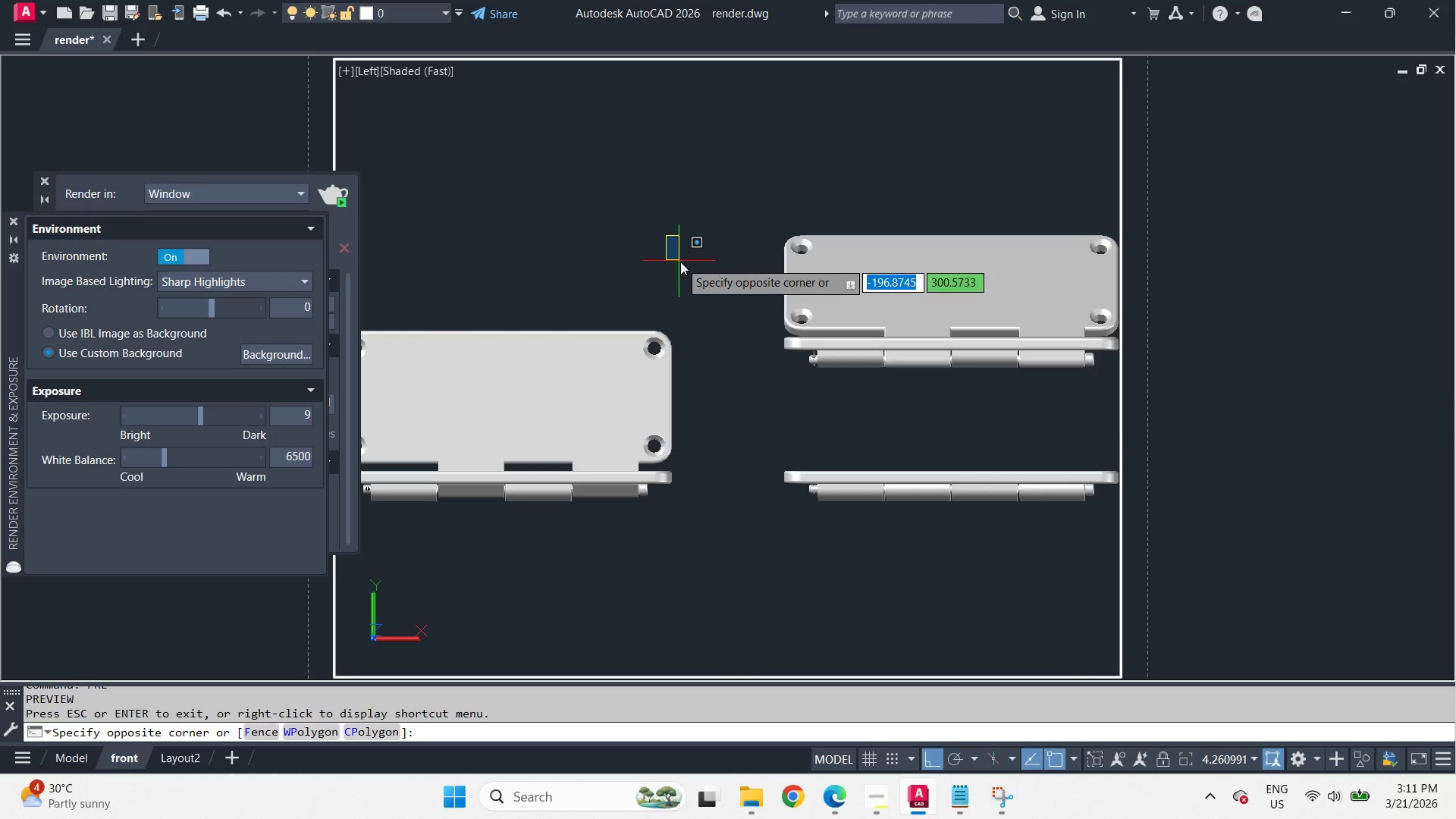 
type(rr )
 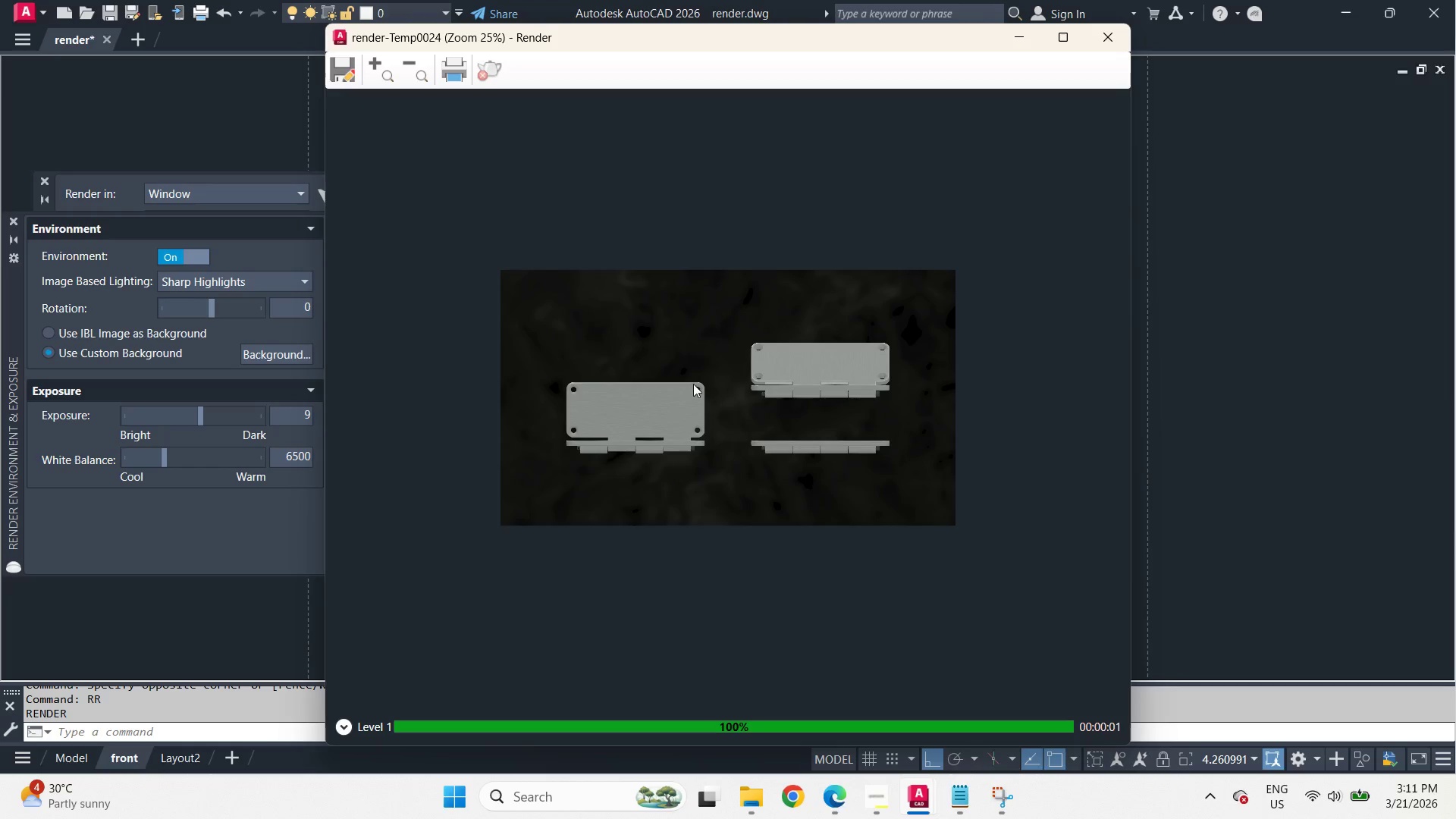 
scroll: coordinate [701, 426], scroll_direction: up, amount: 3.0
 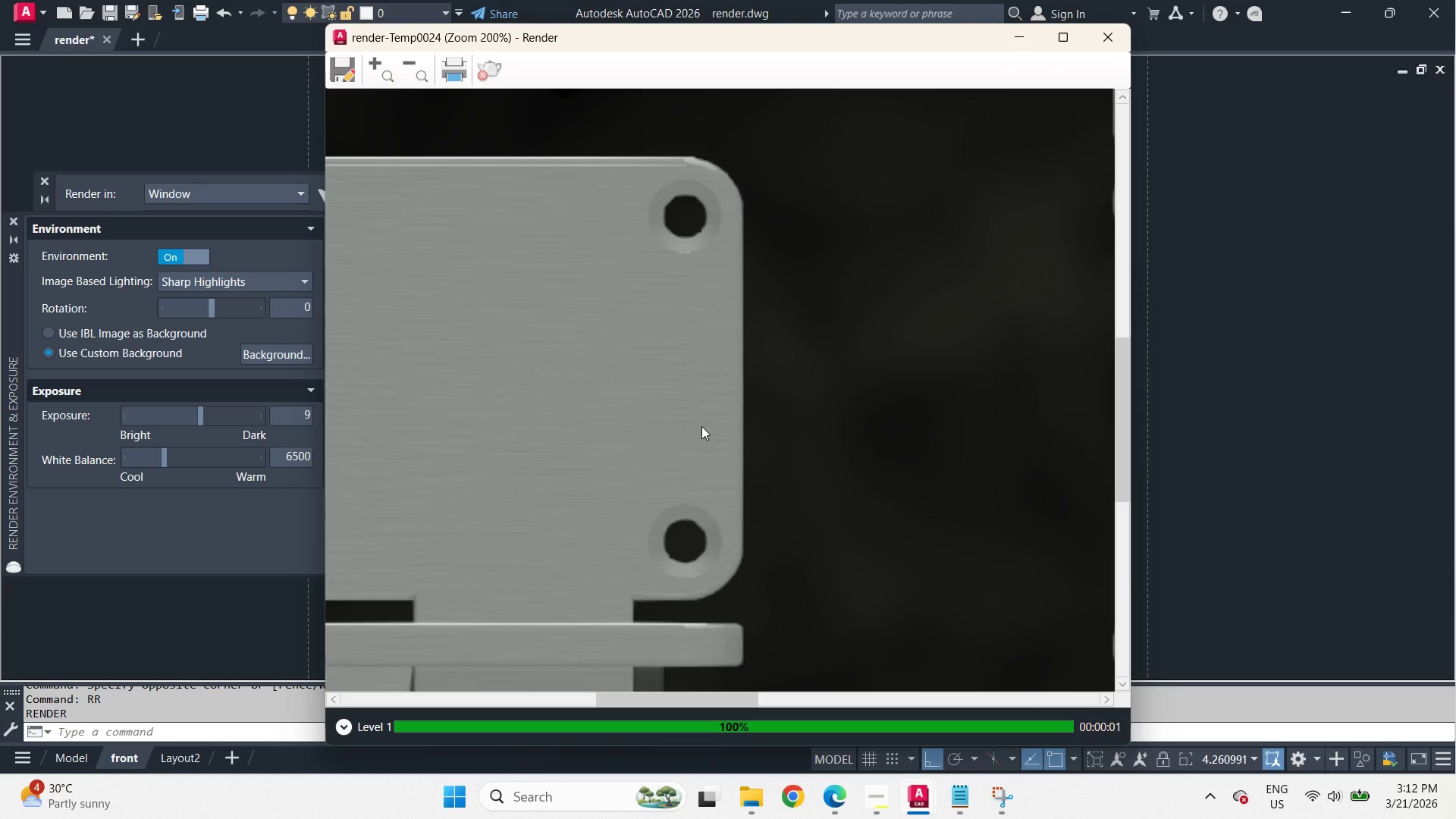 
scroll: coordinate [701, 426], scroll_direction: down, amount: 1.0
 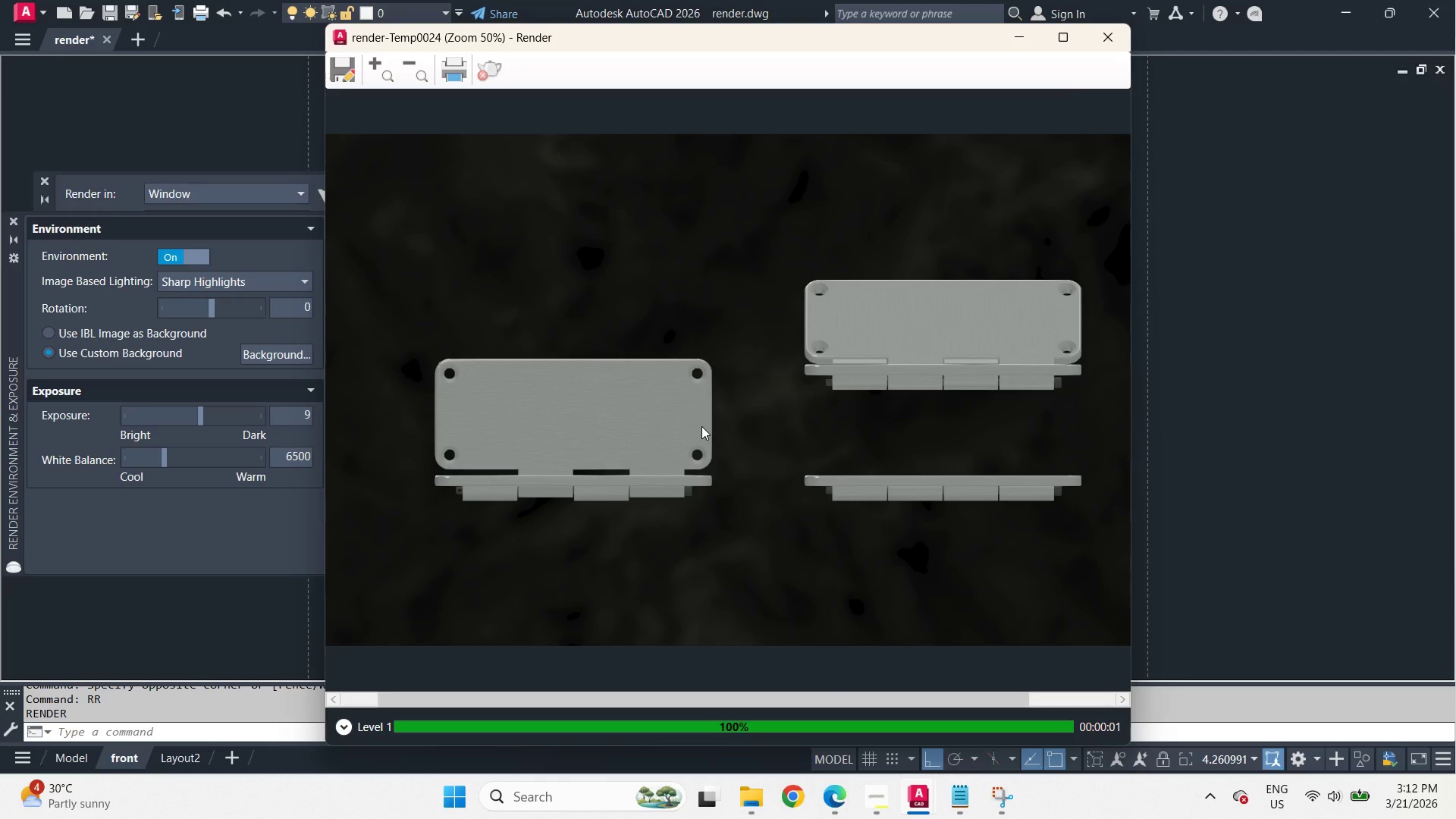 
key(Escape)
 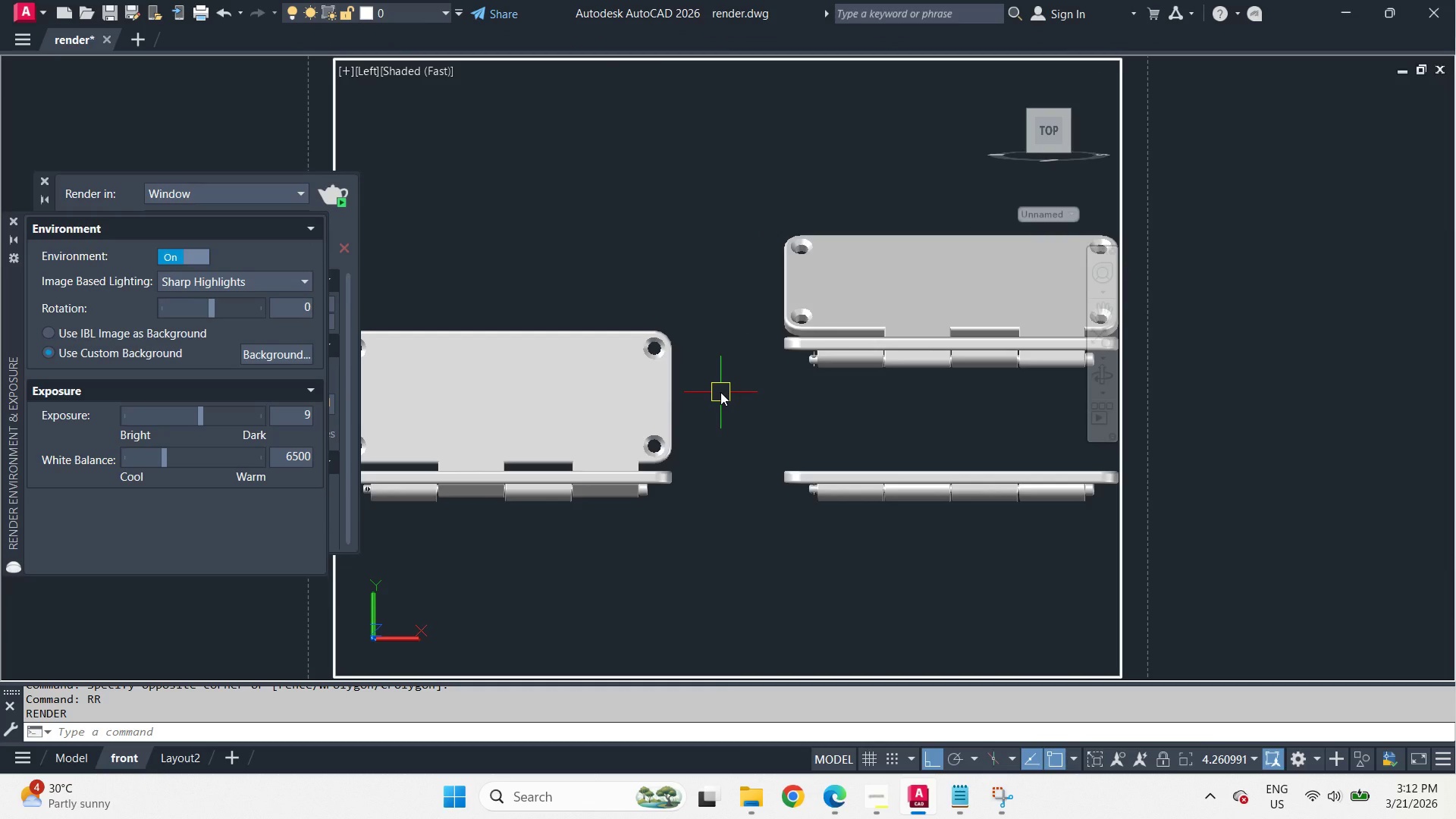 
key(Z)
 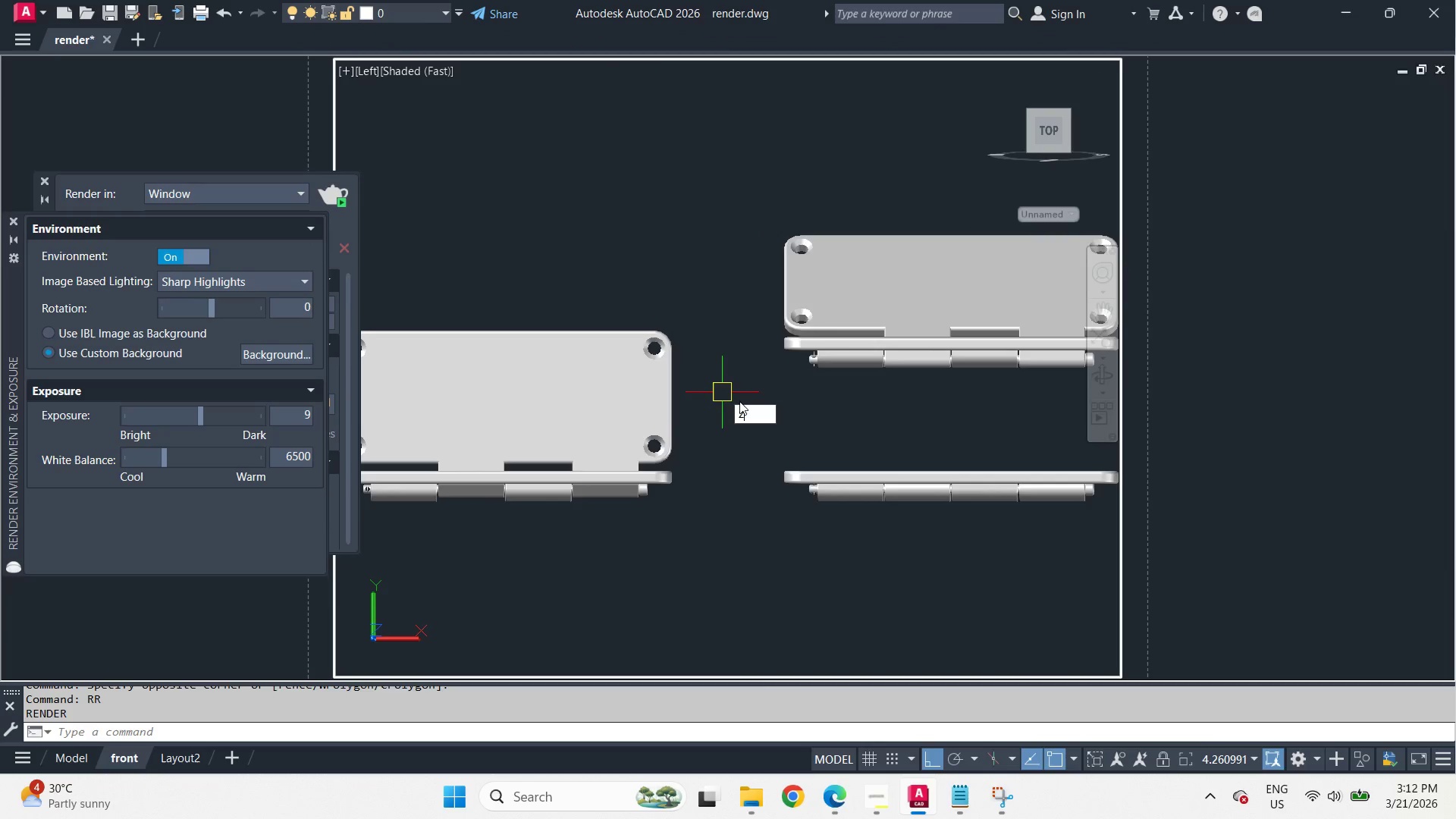 
key(Space)
 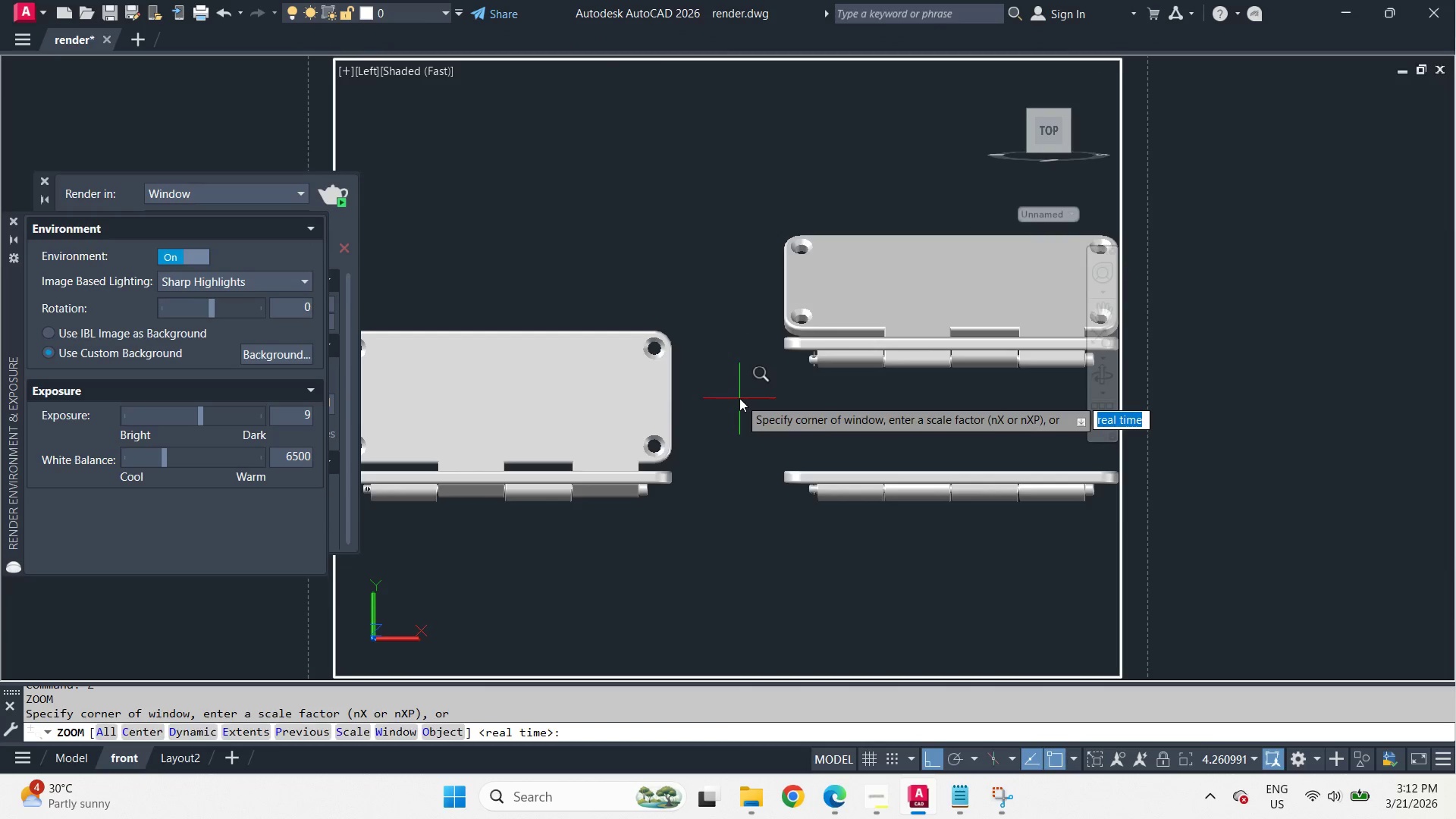 
key(Space)
 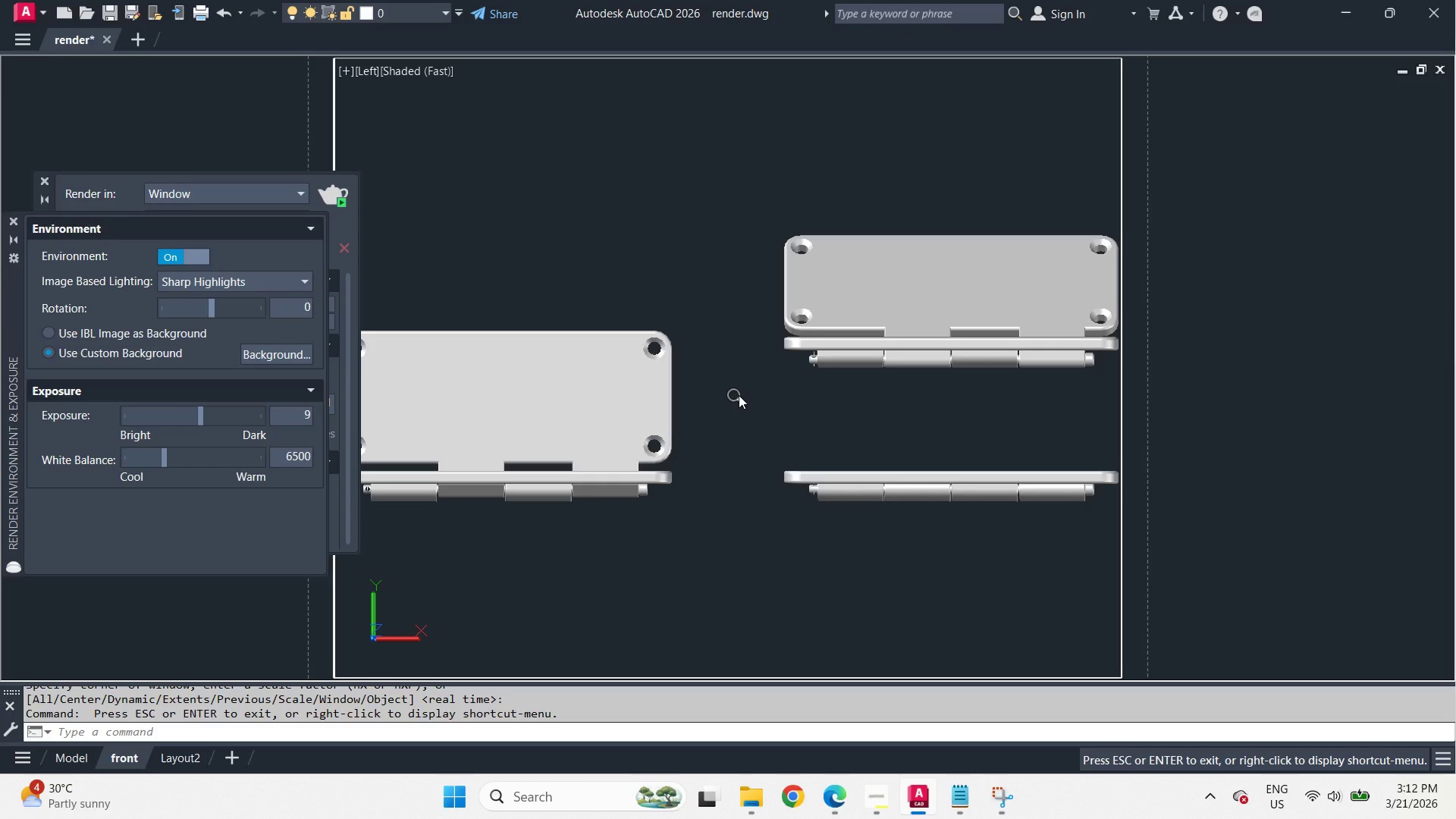 
left_click_drag(start_coordinate=[739, 395], to_coordinate=[738, 291])
 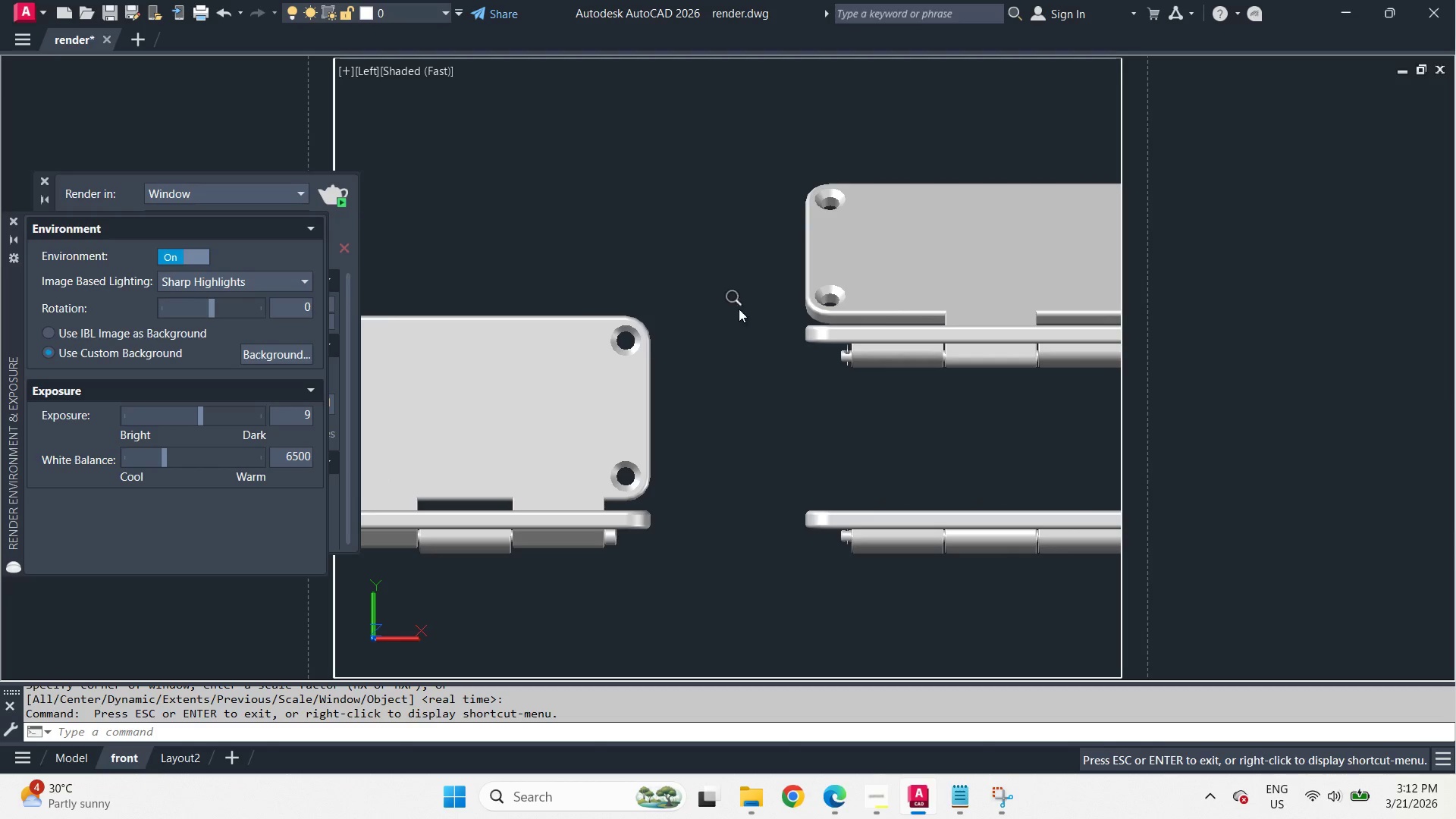 
type( rr )
 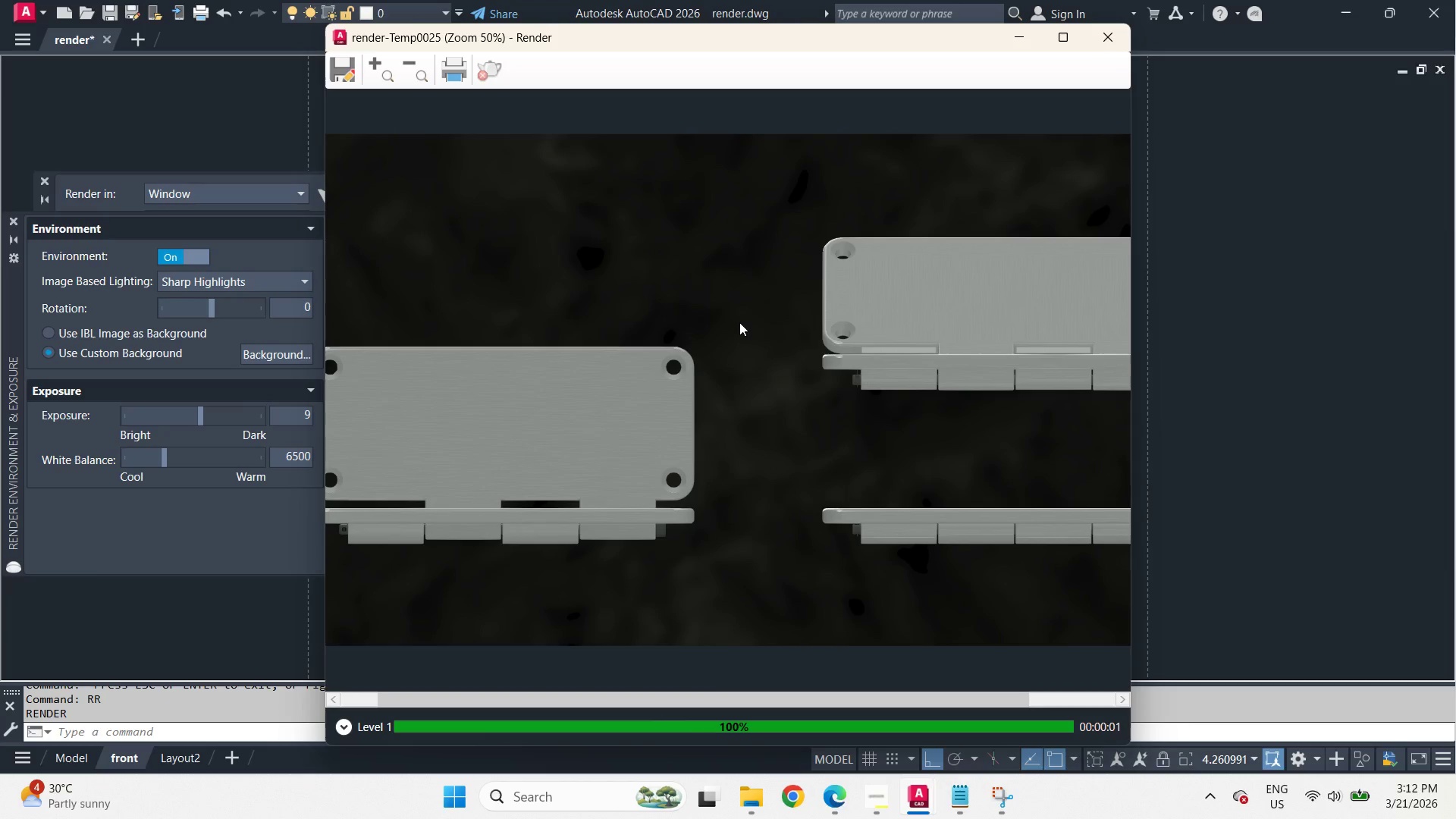 
key(Escape)
 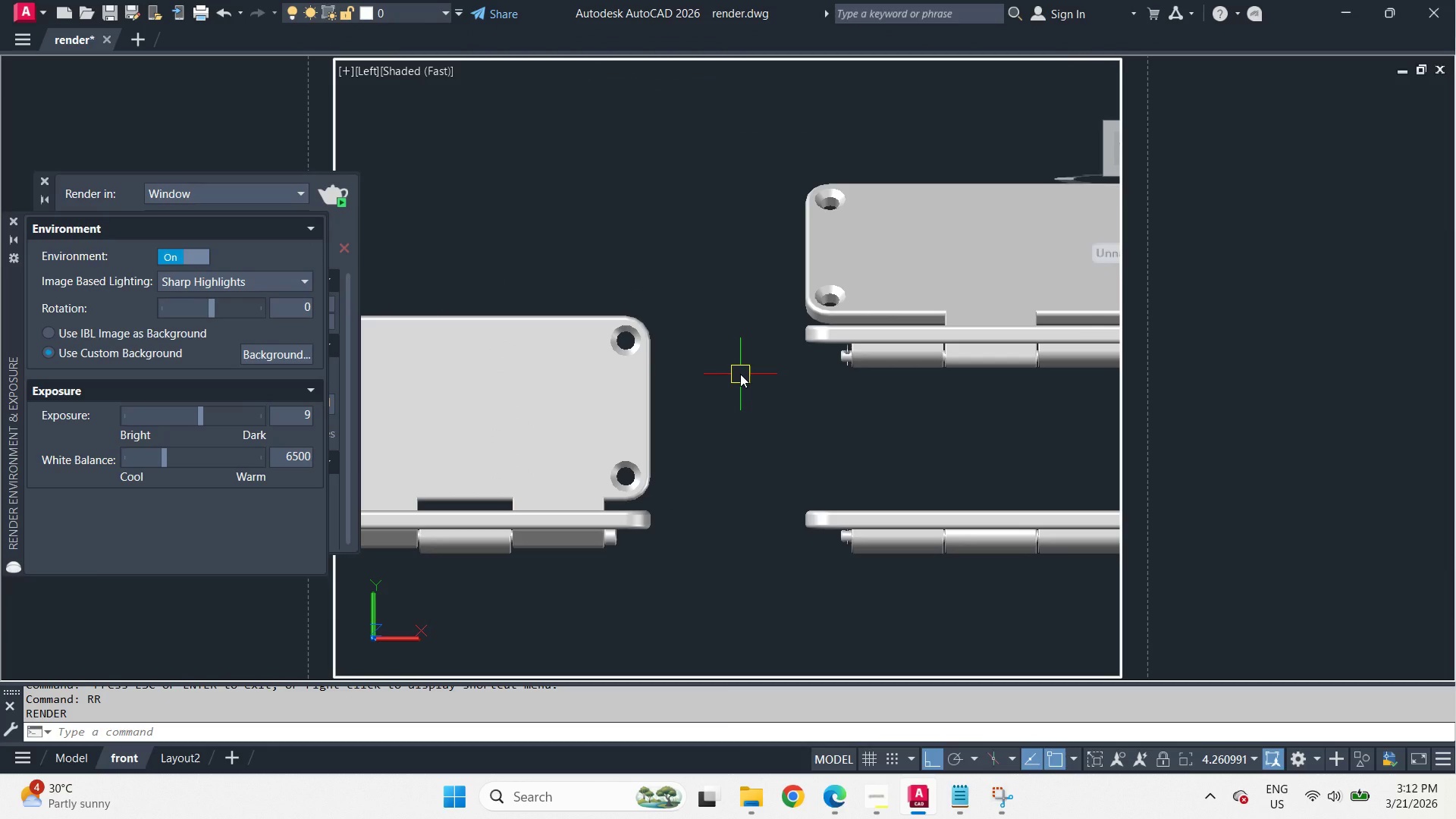 
scroll: coordinate [739, 322], scroll_direction: down, amount: 1.0
 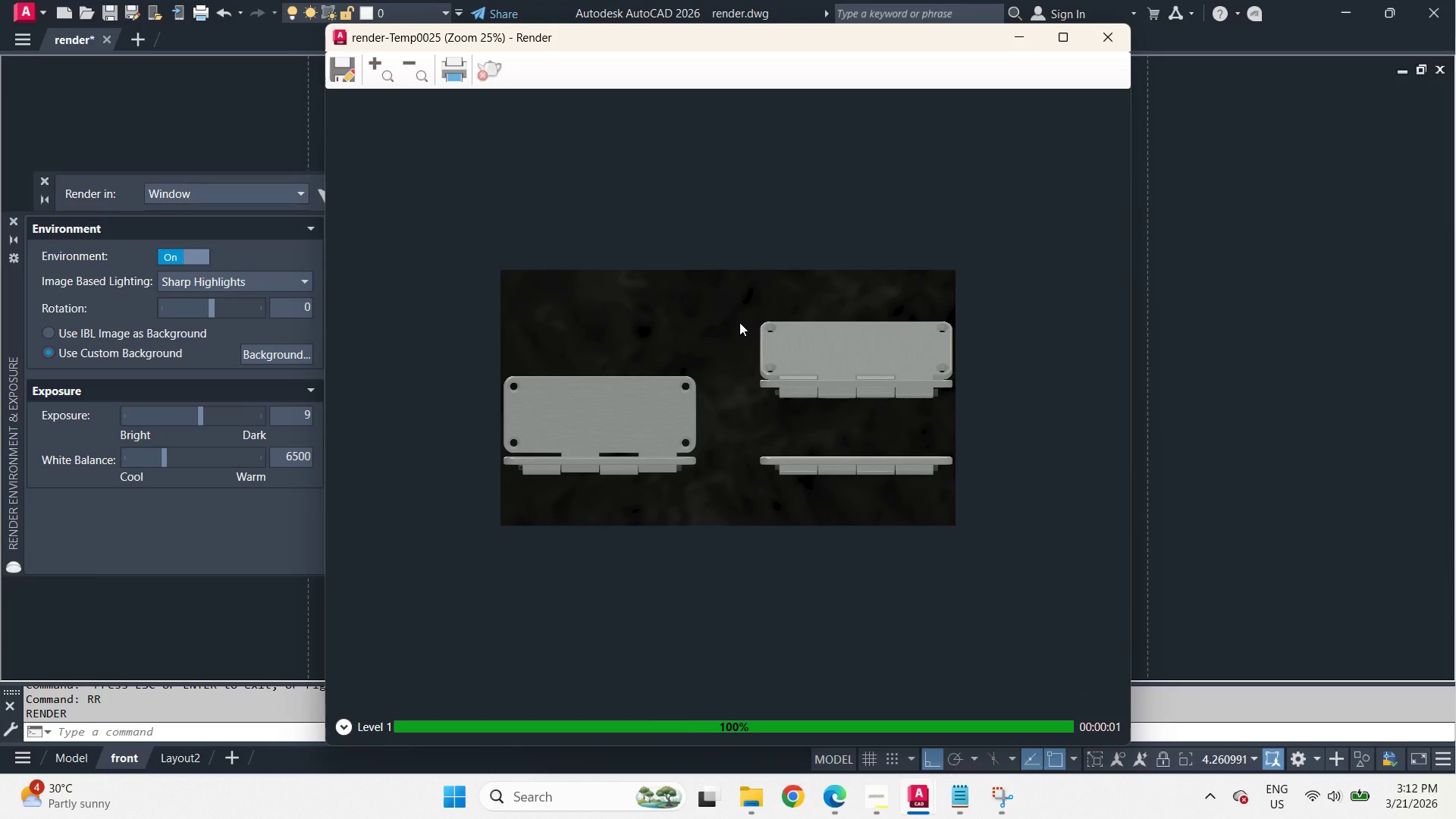 
key(Z)
 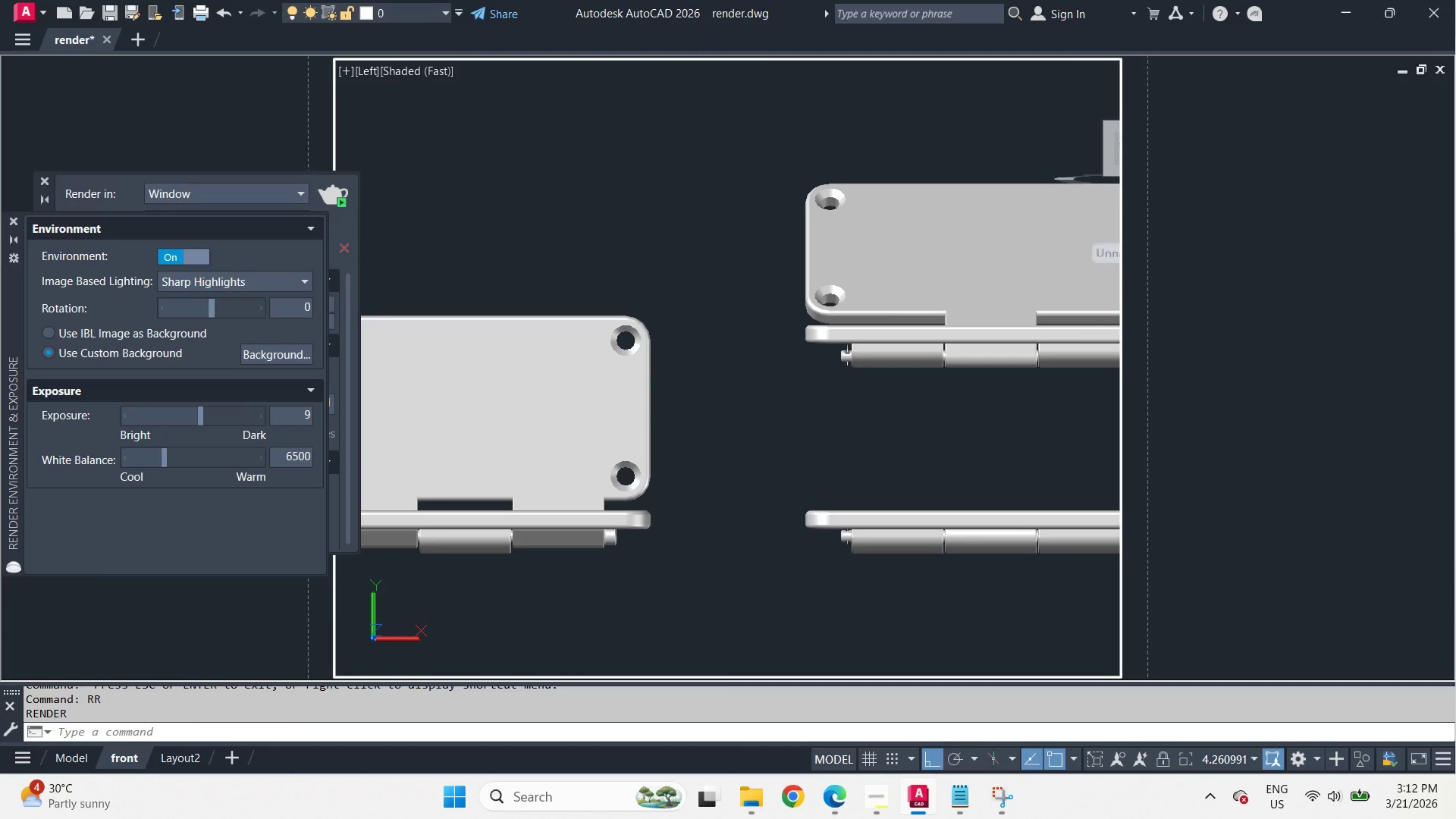 
key(Space)
 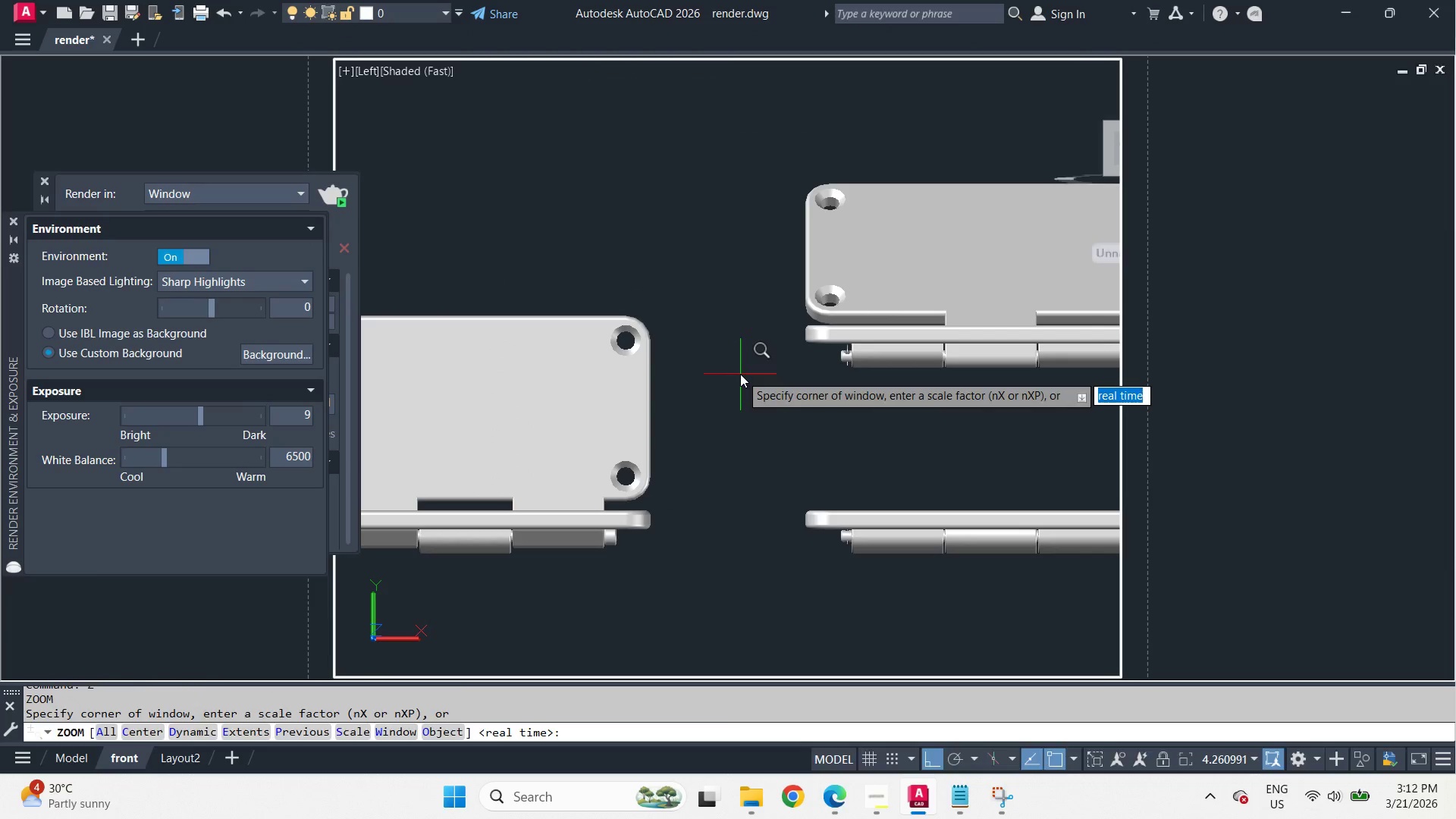 
key(Space)
 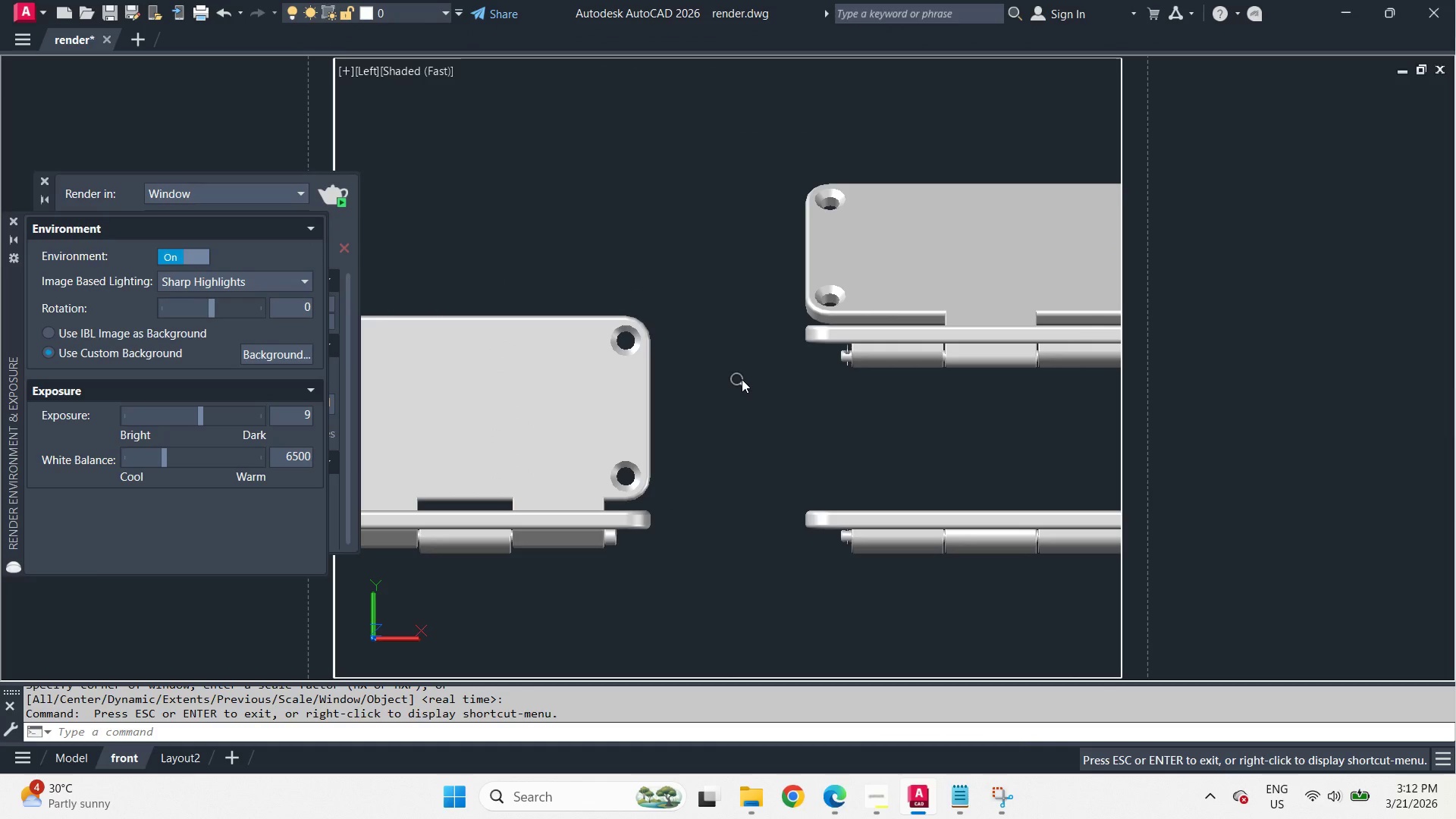 
left_click_drag(start_coordinate=[742, 379], to_coordinate=[747, 441])
 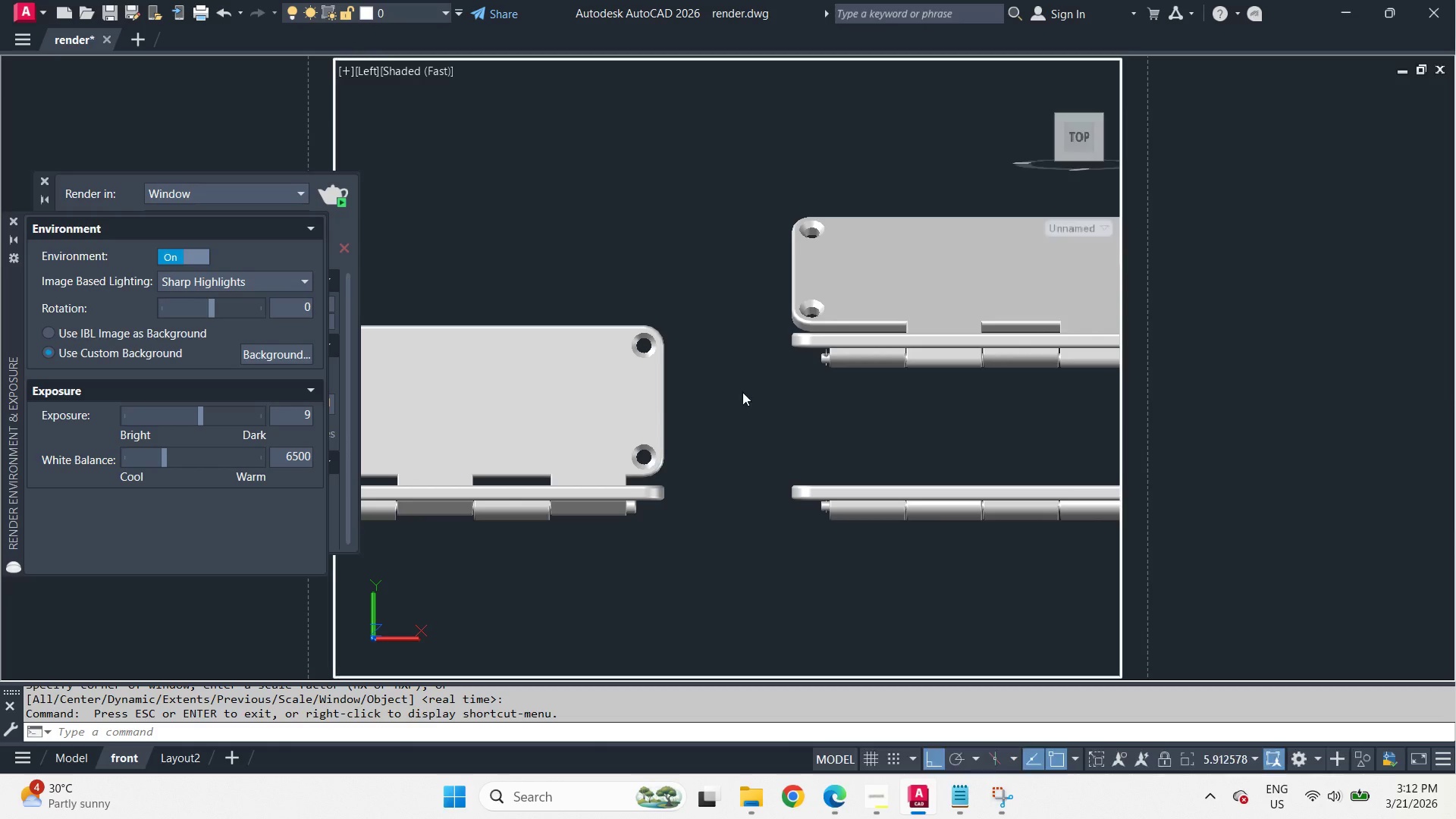 
key(Space)
 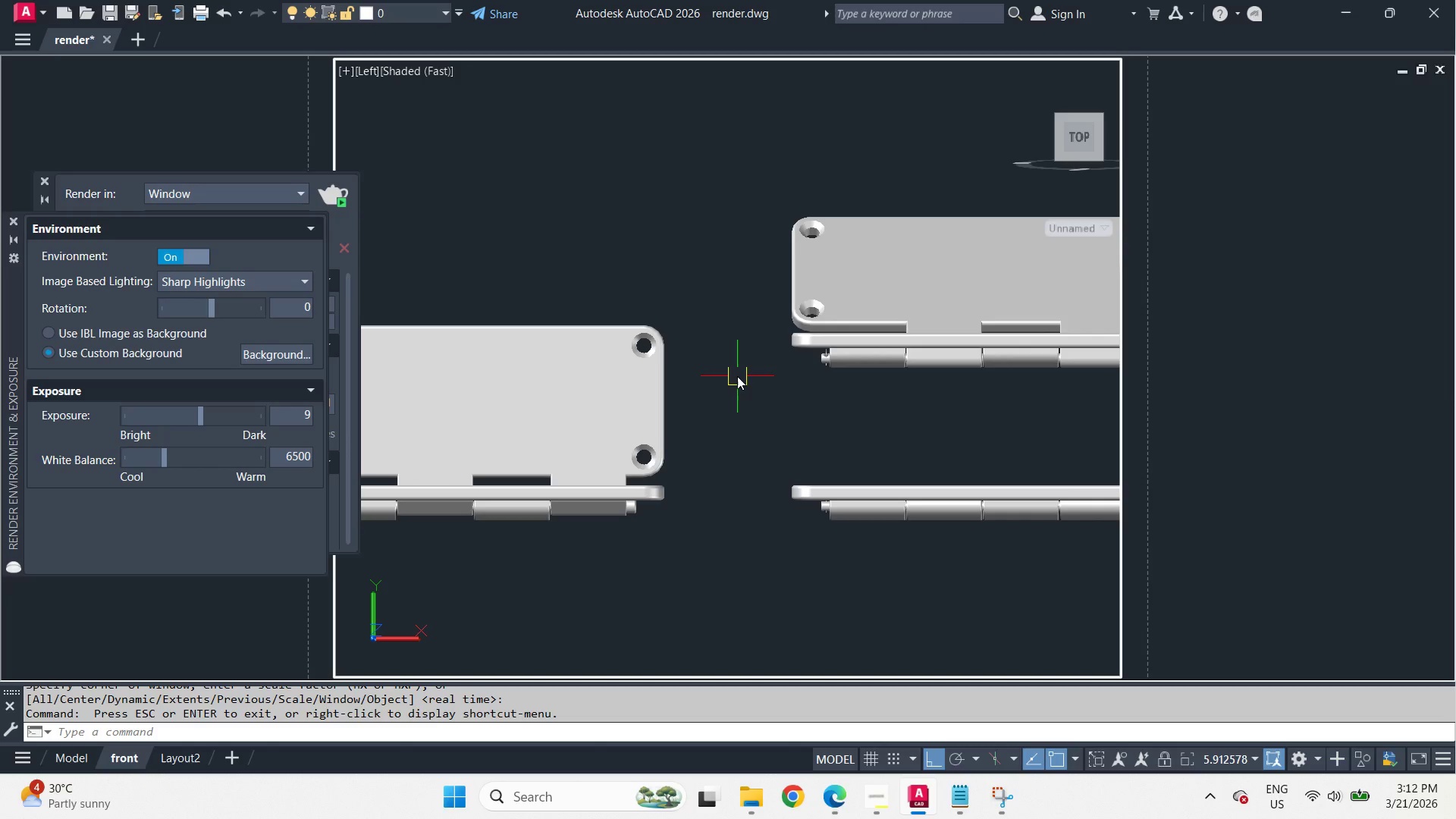 
key(R)
 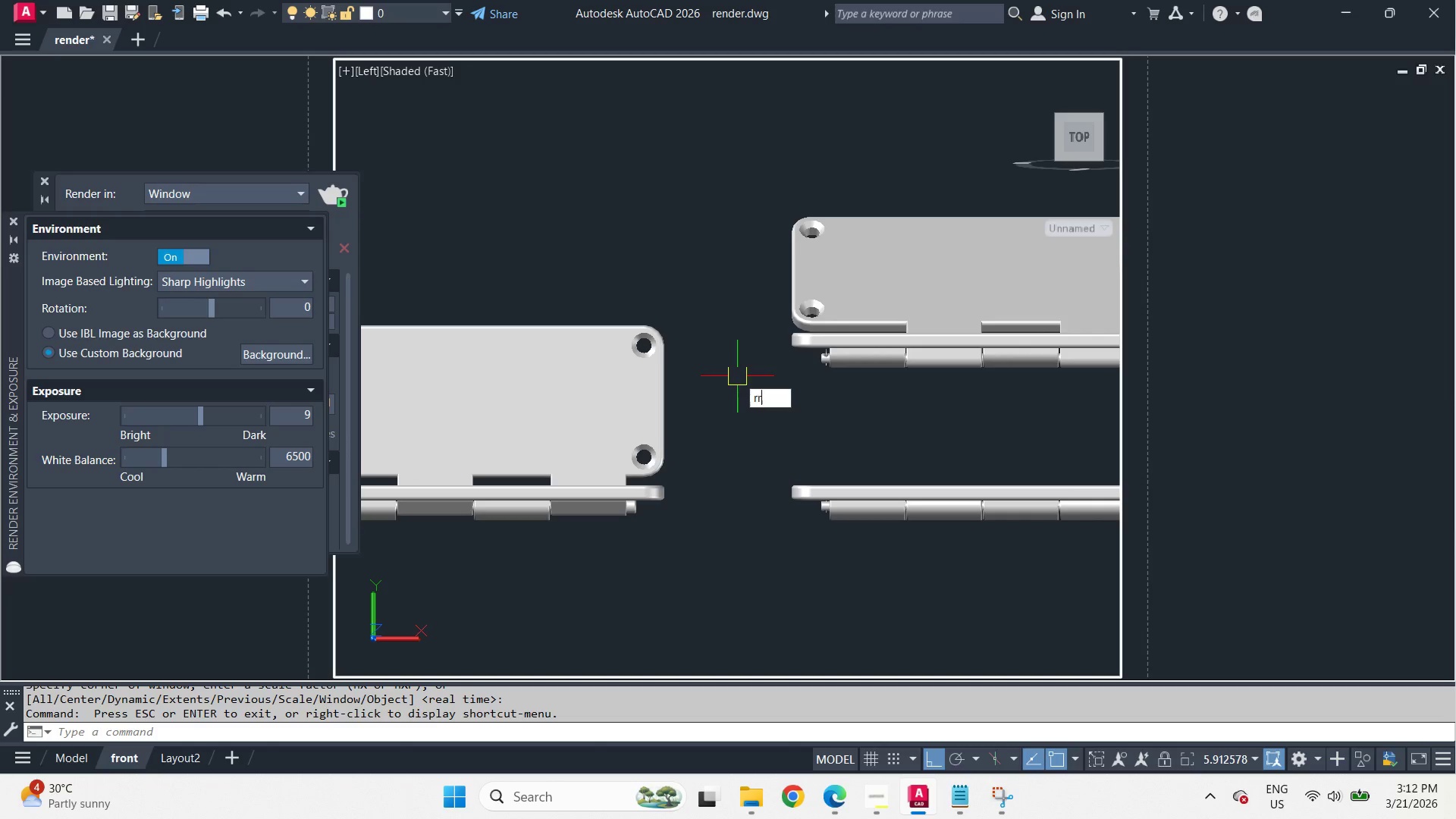 
key(R)
 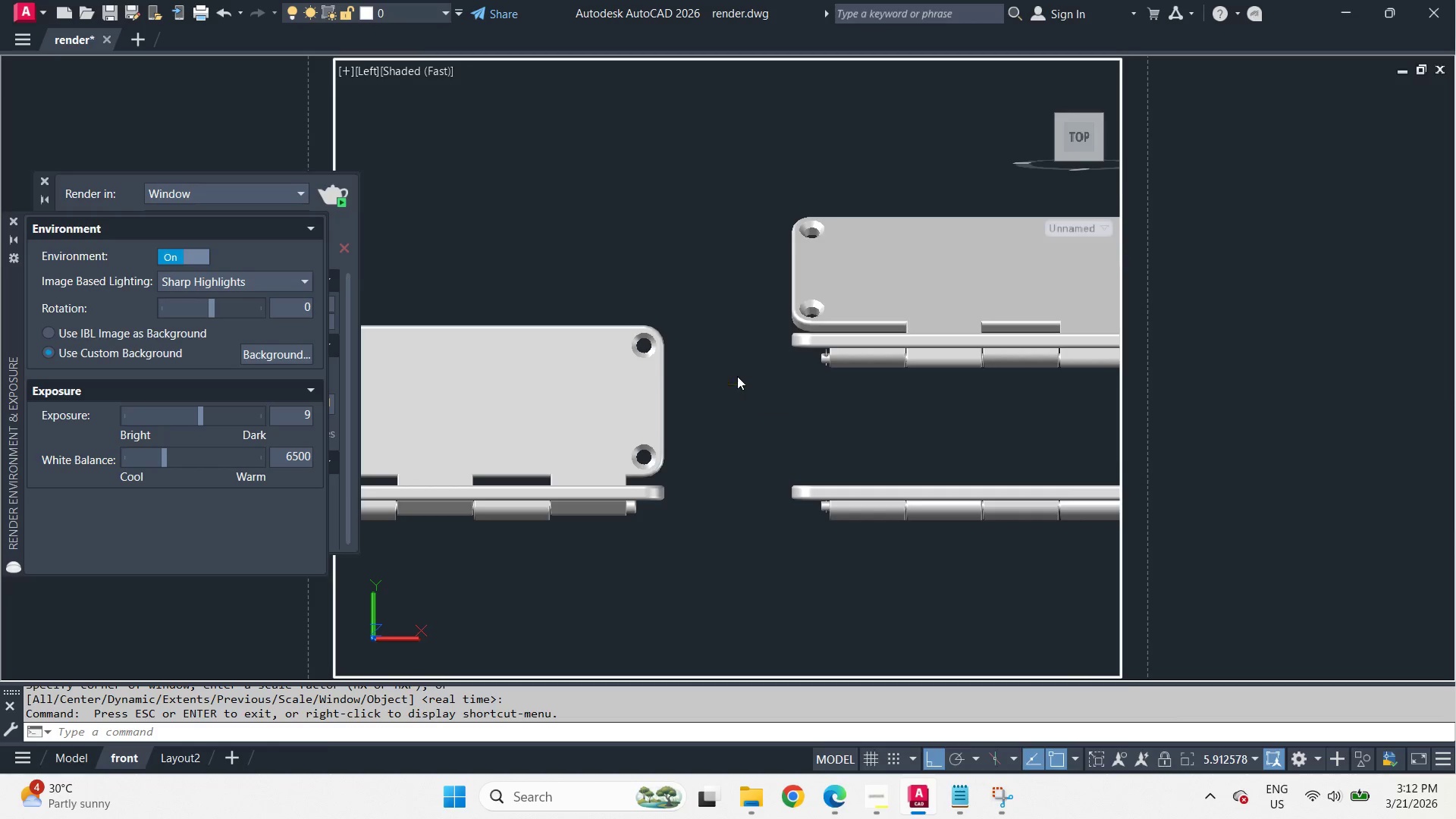 
key(Space)
 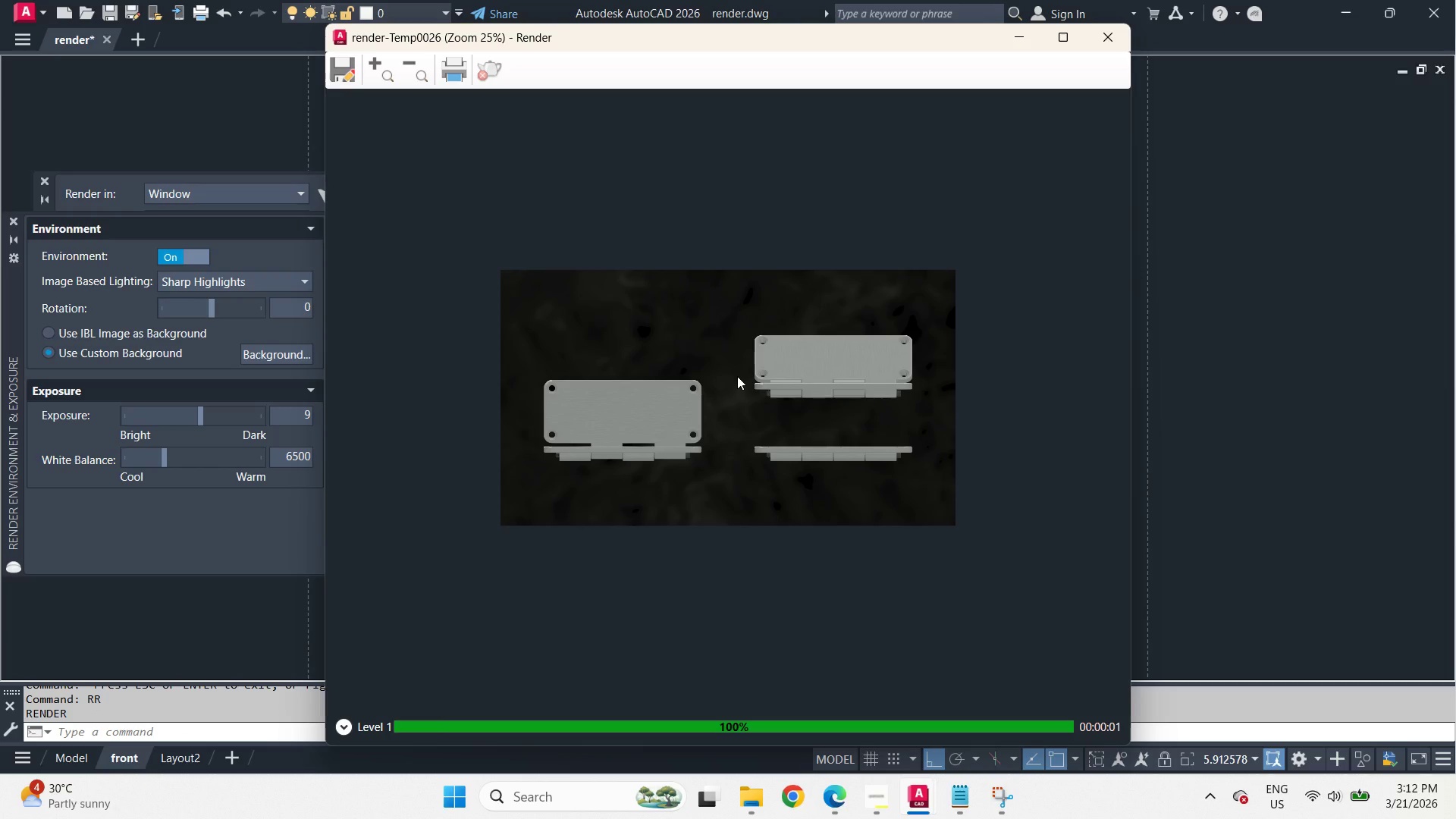 
scroll: coordinate [737, 376], scroll_direction: up, amount: 2.0
 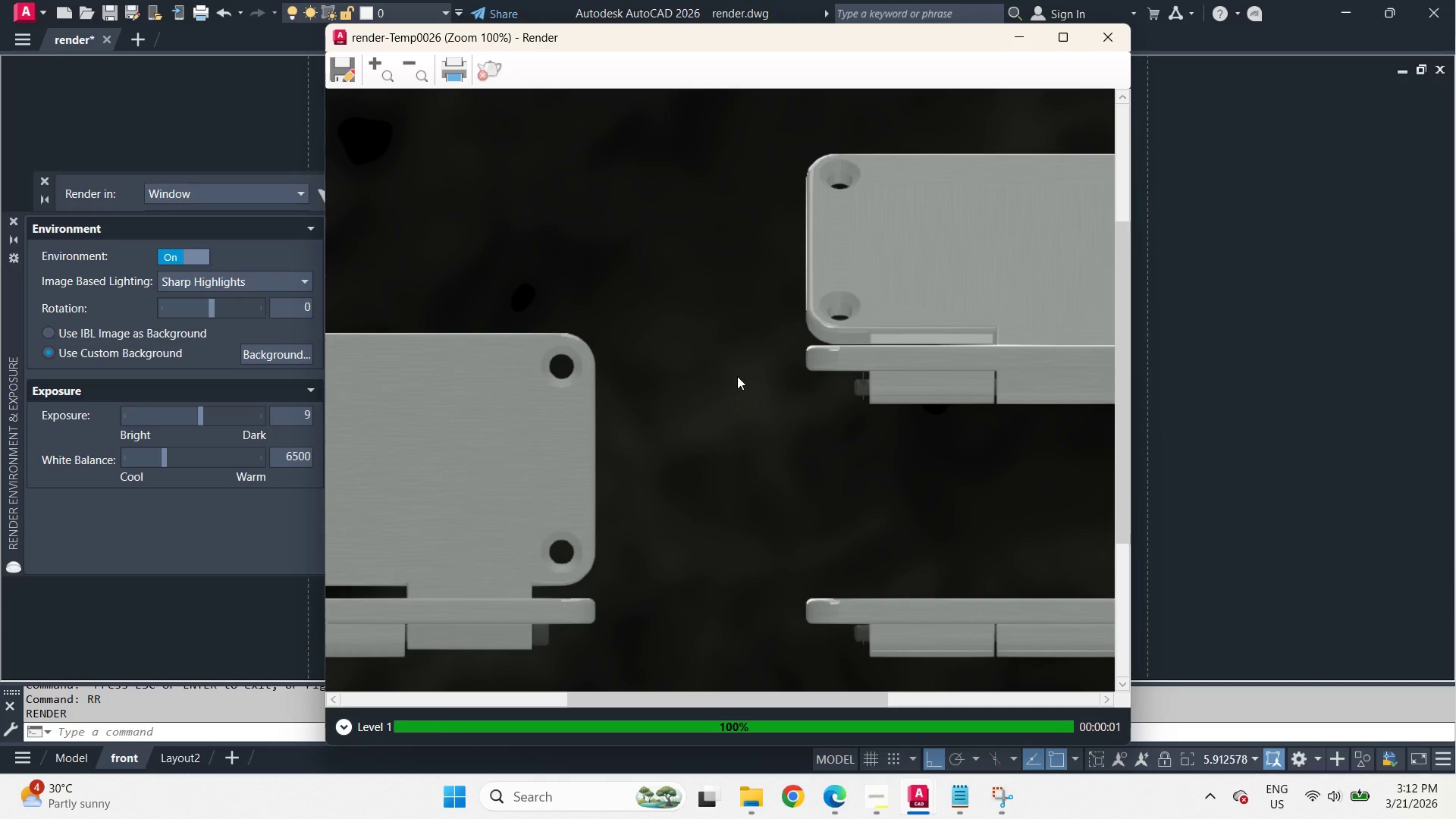 
scroll: coordinate [737, 376], scroll_direction: down, amount: 2.0
 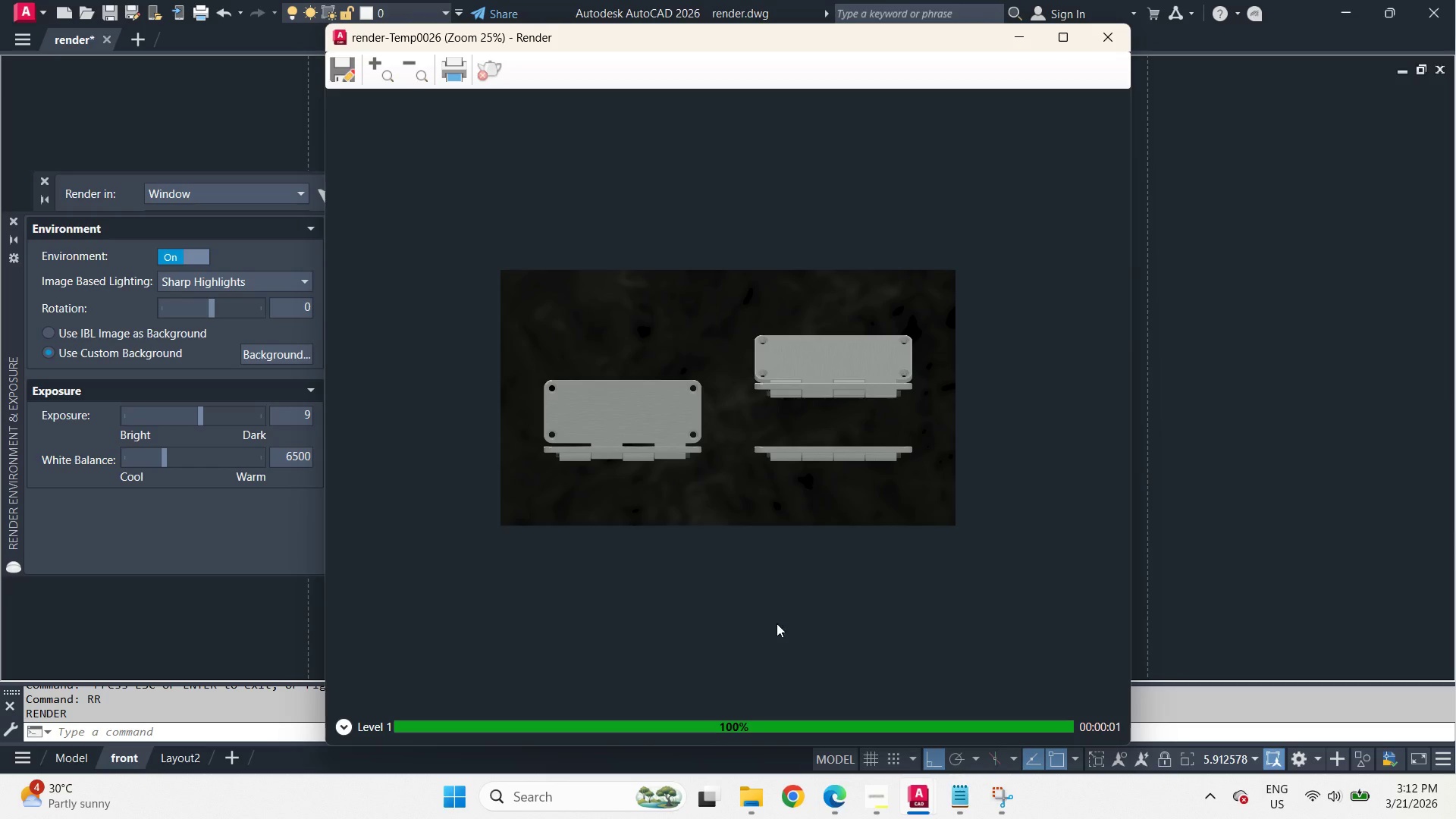 
left_click([767, 803])
 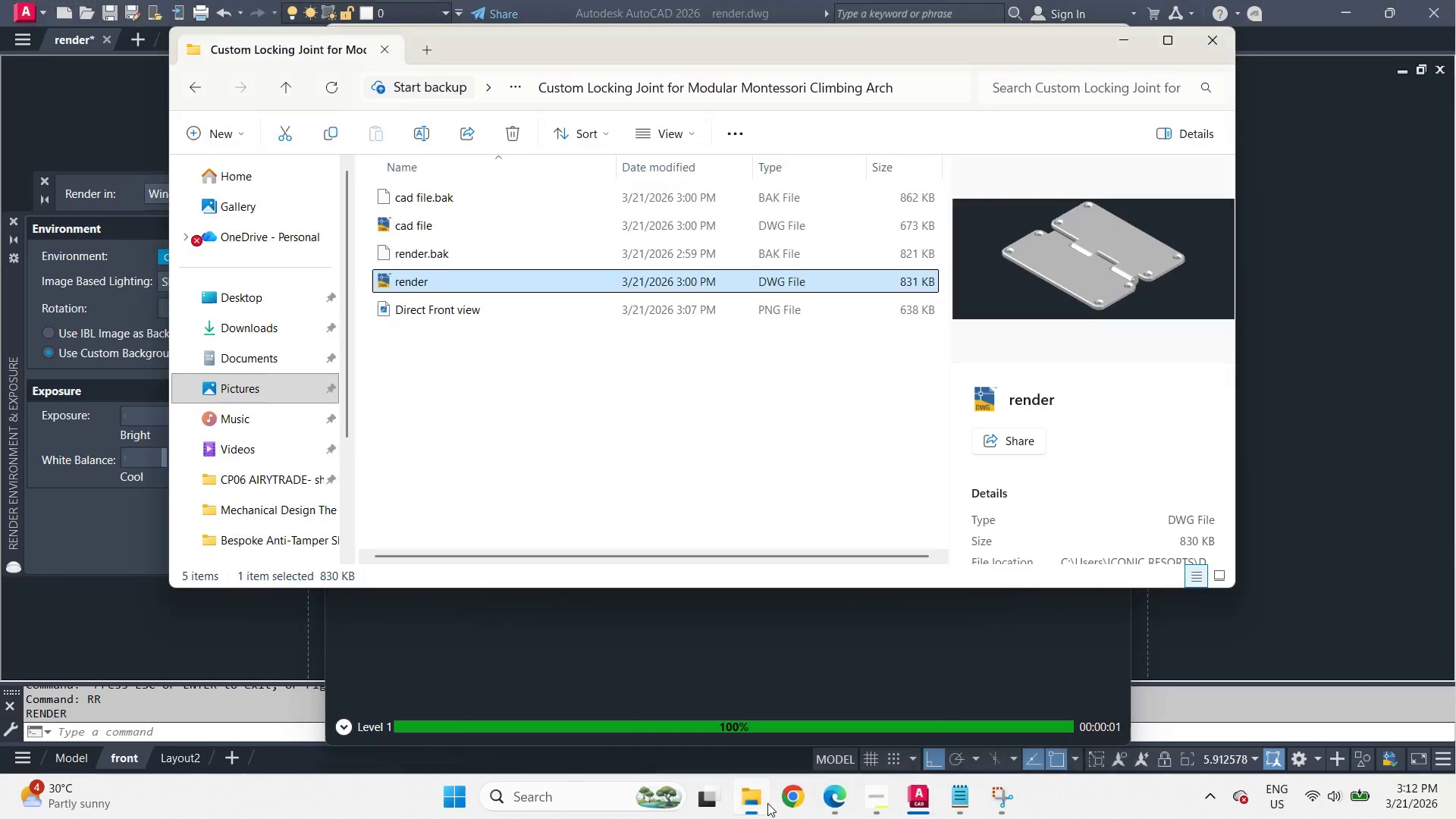 
mouse_move([748, 764])
 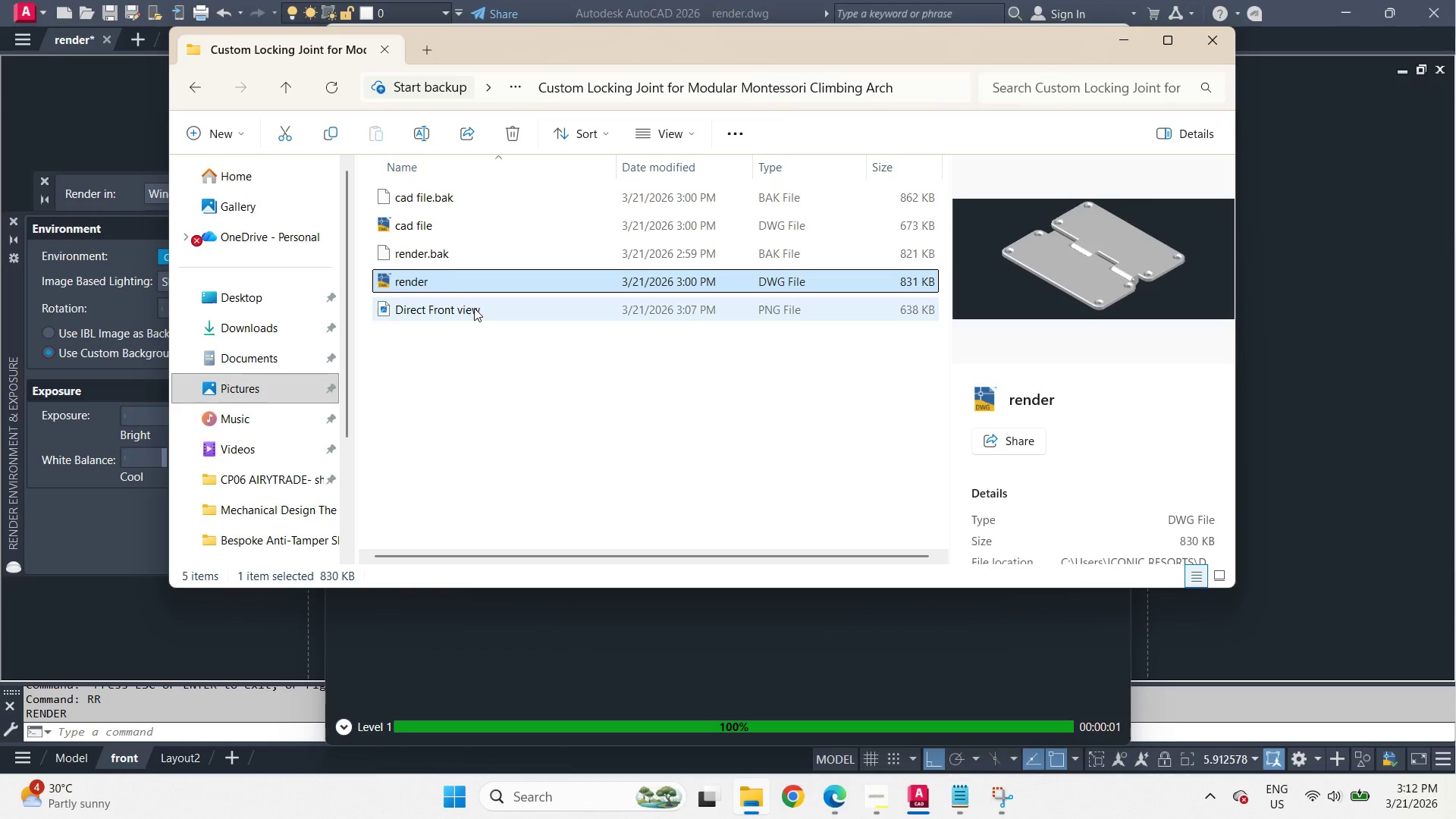 
left_click([474, 308])
 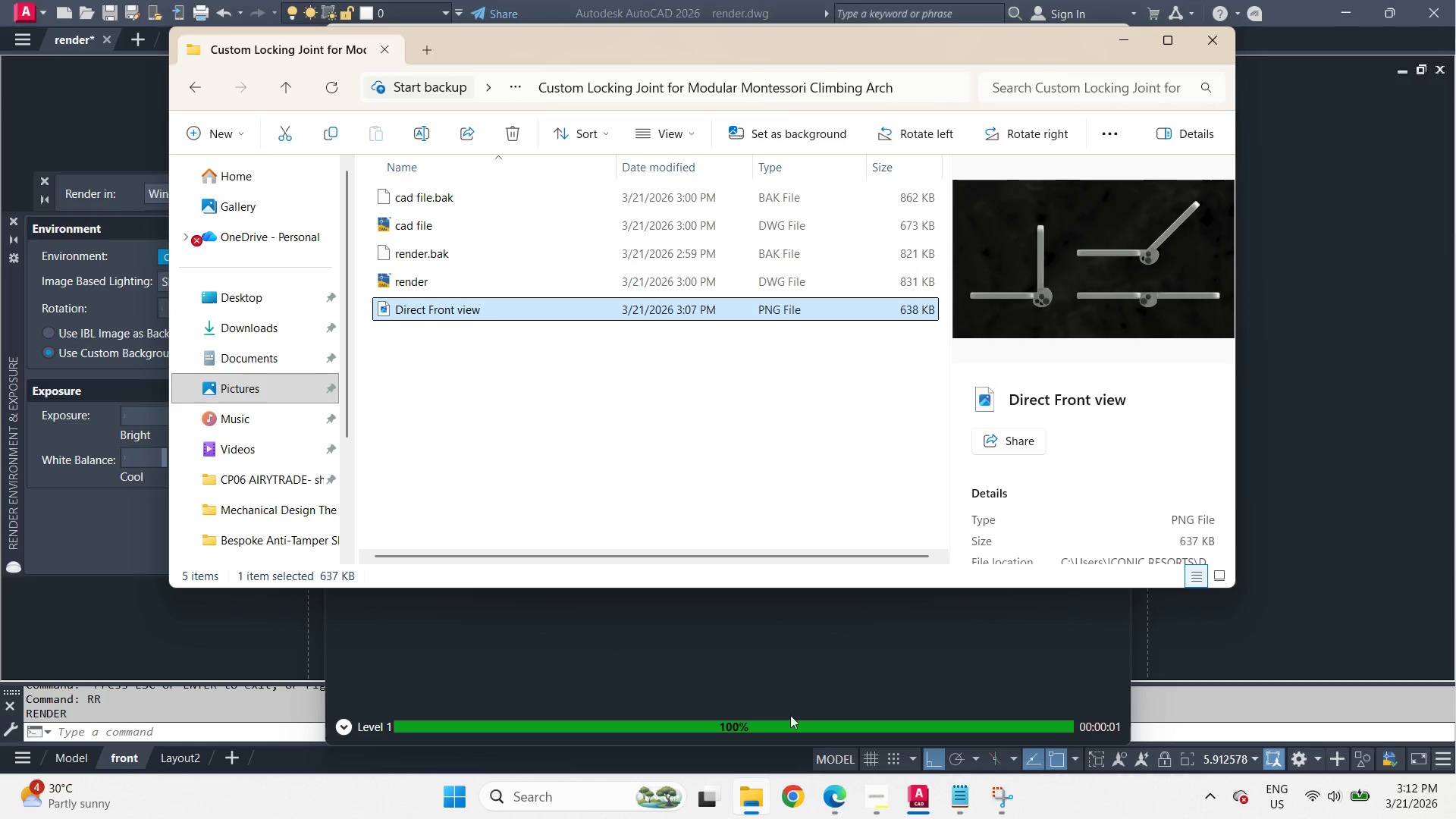 
left_click([761, 812])
 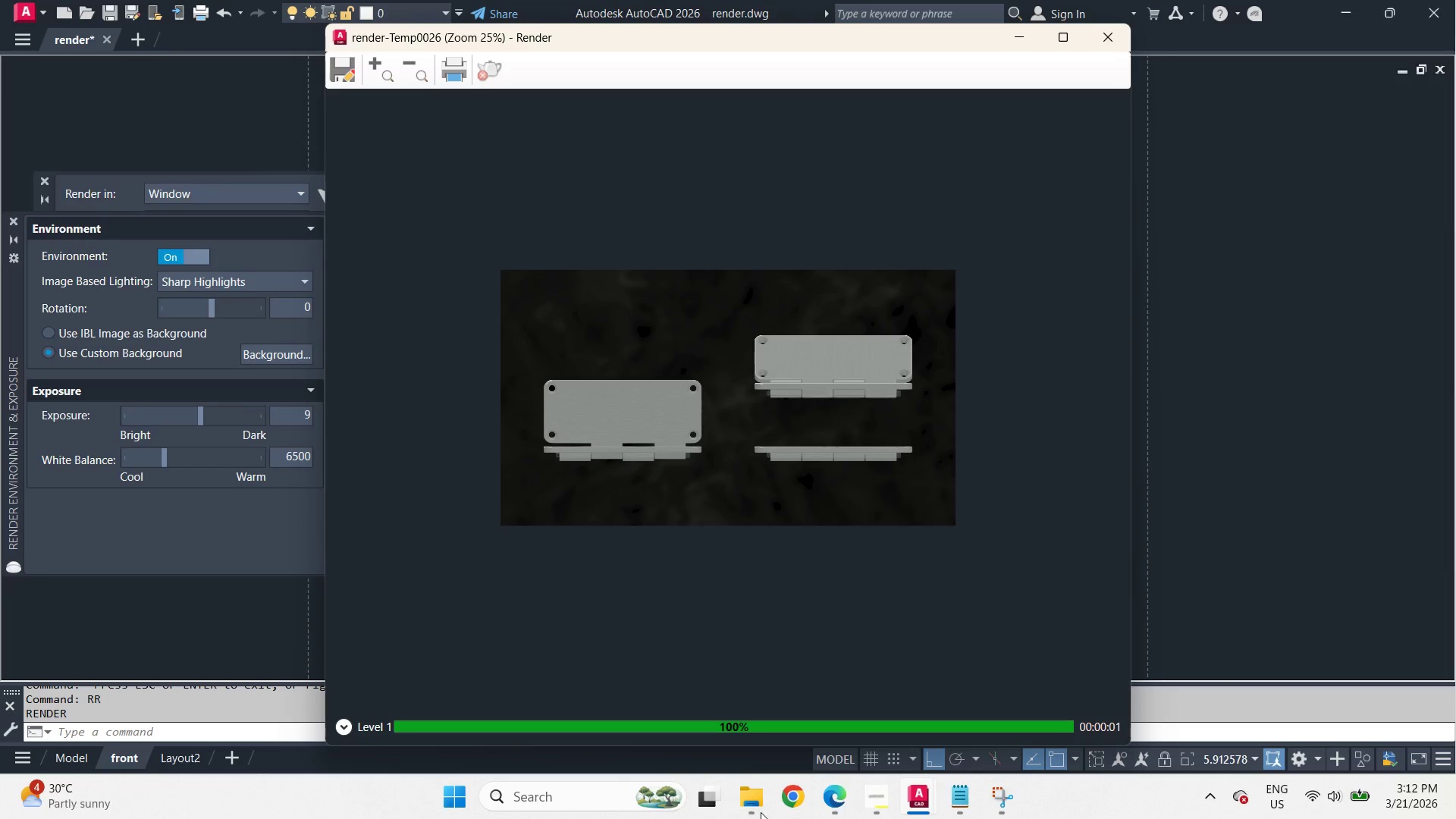 
left_click([761, 812])
 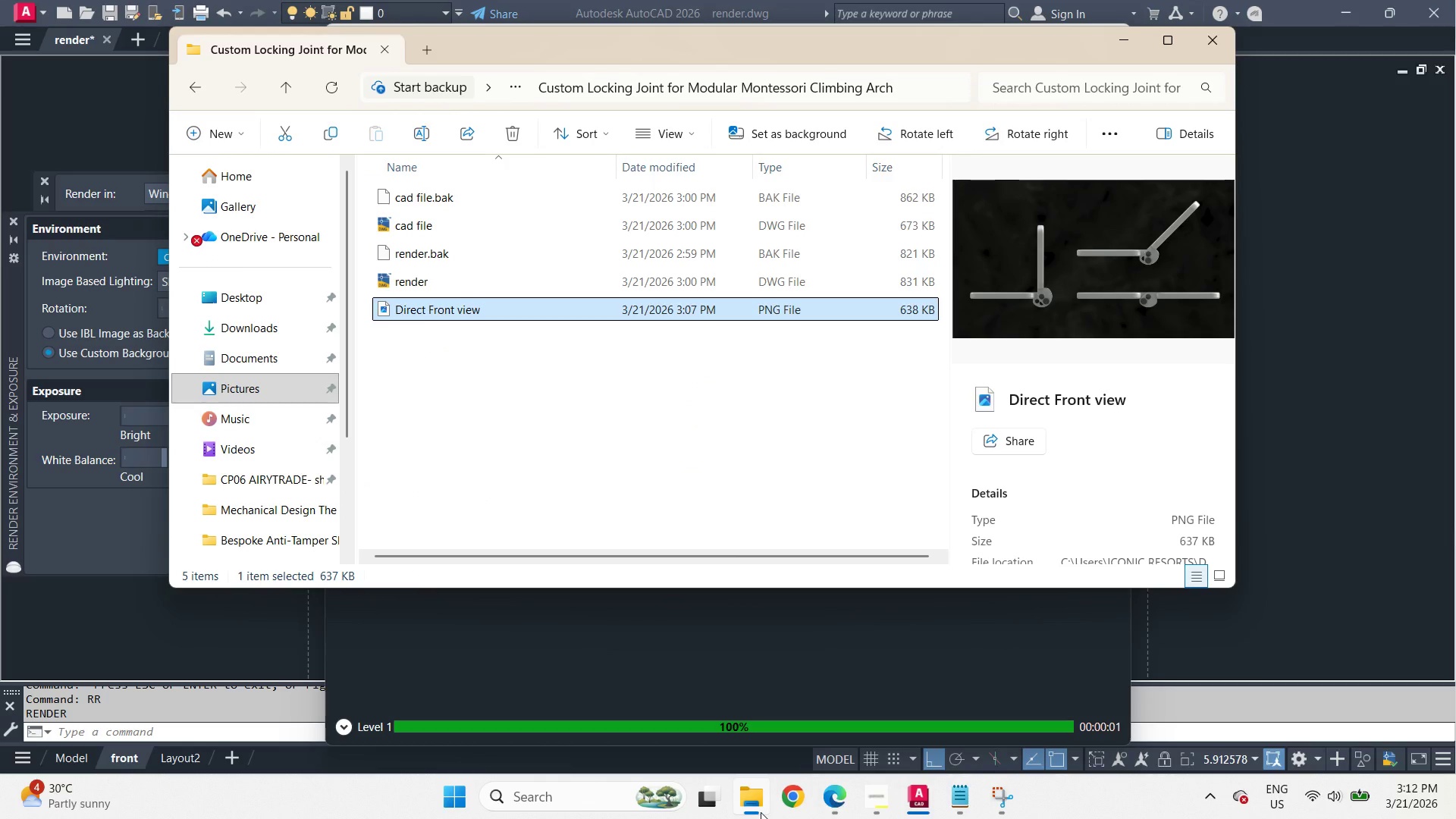 
left_click([761, 812])
 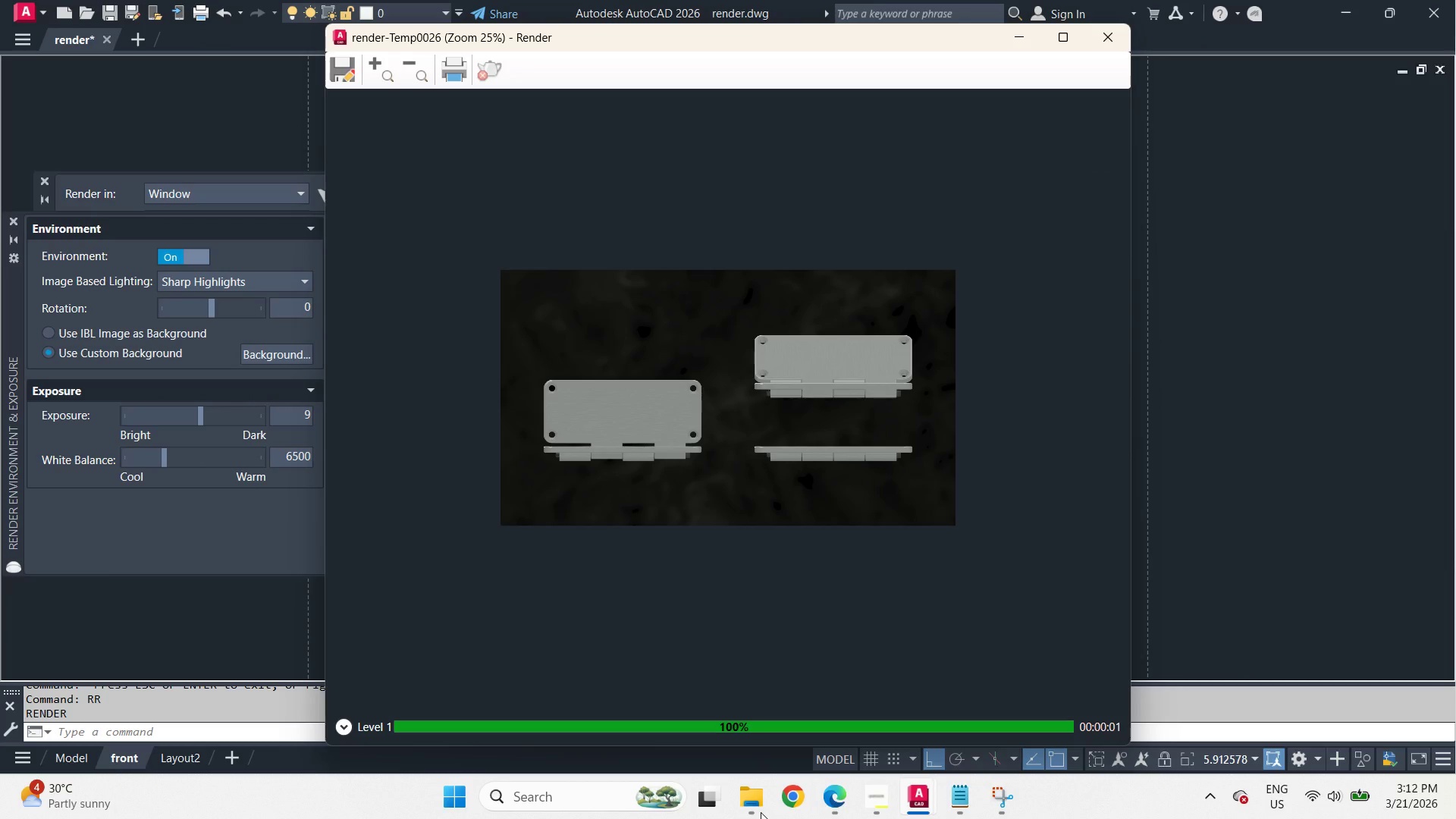 
left_click([761, 812])
 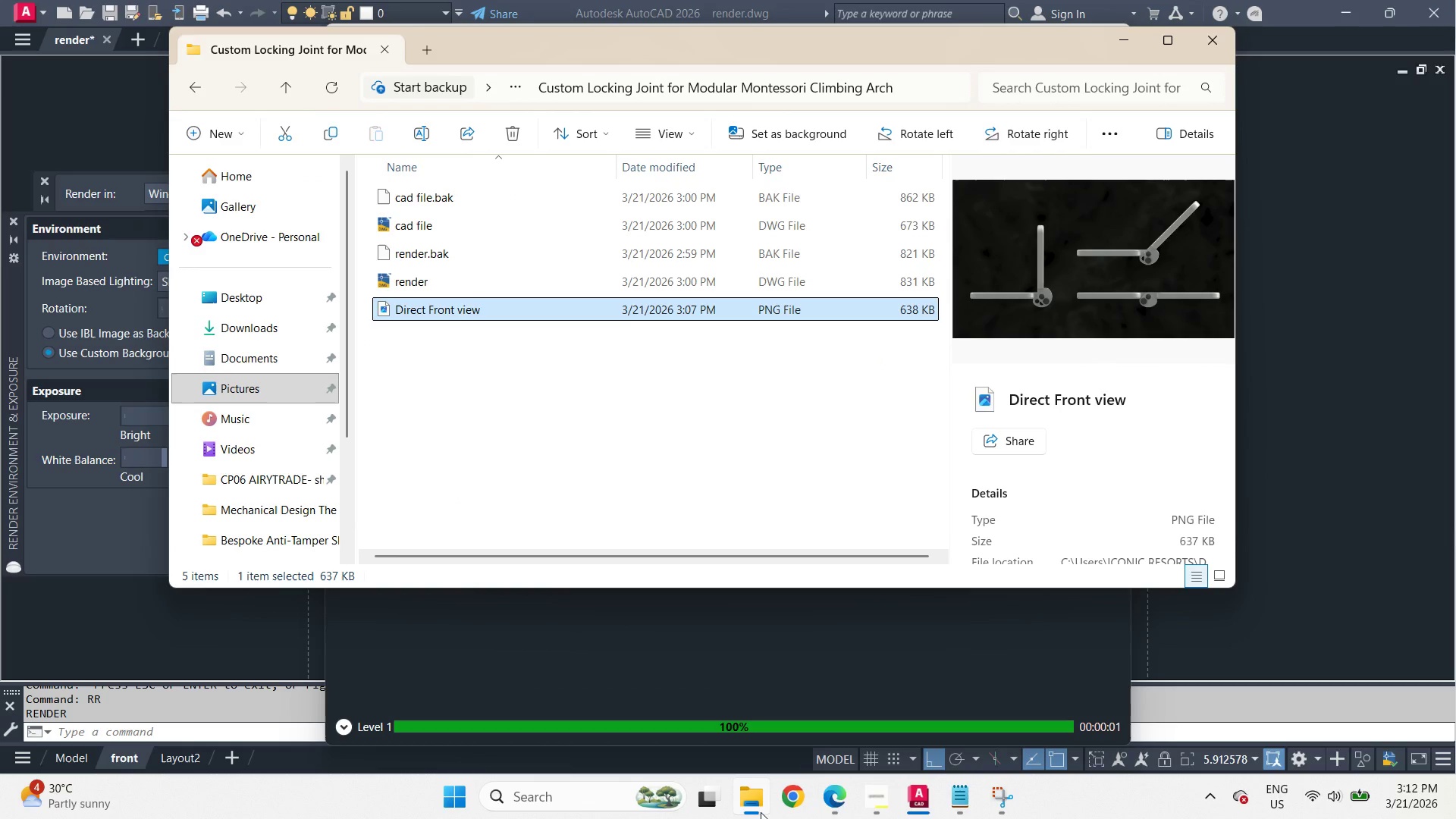 
left_click([761, 812])
 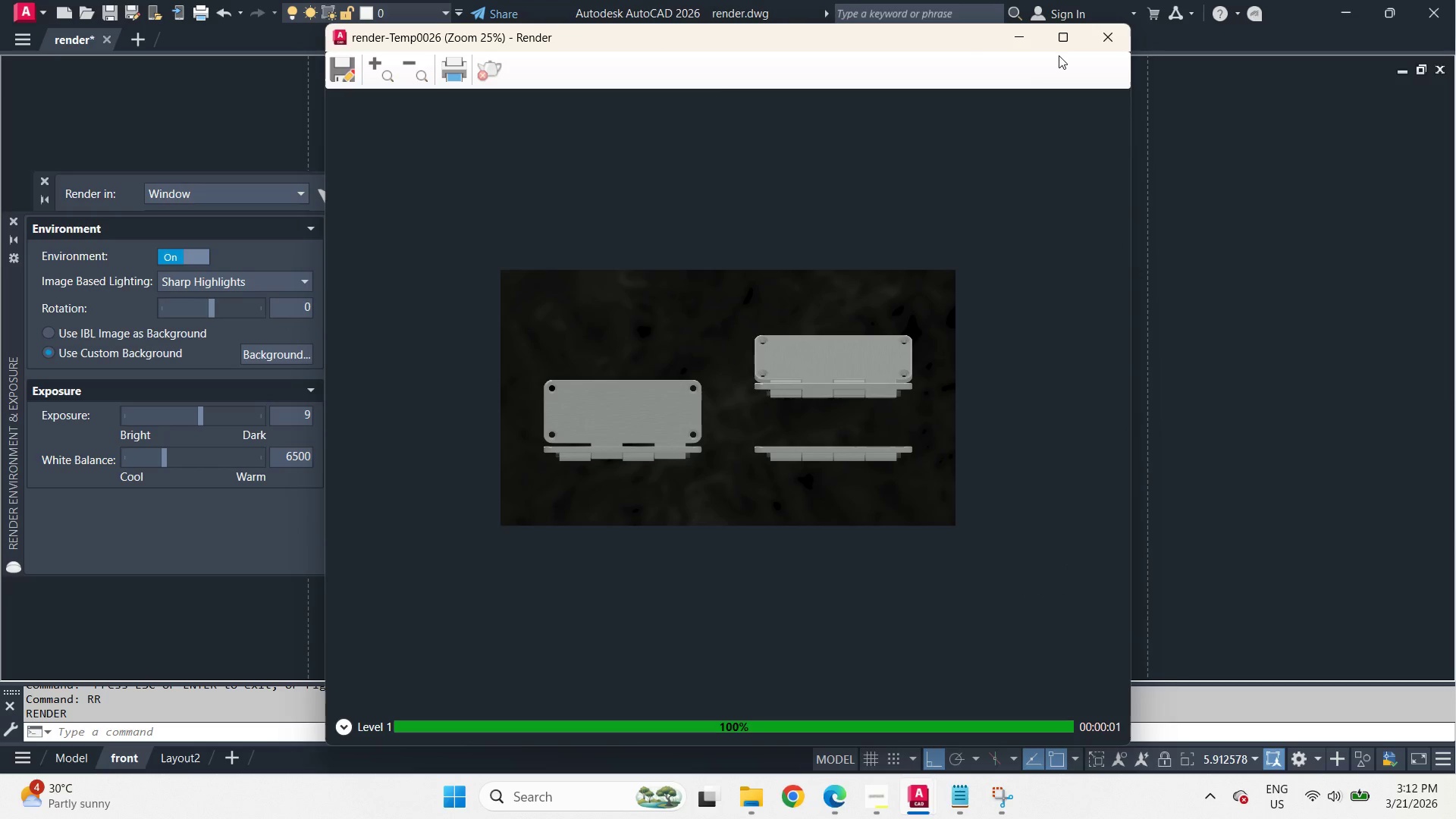 
left_click([1106, 29])
 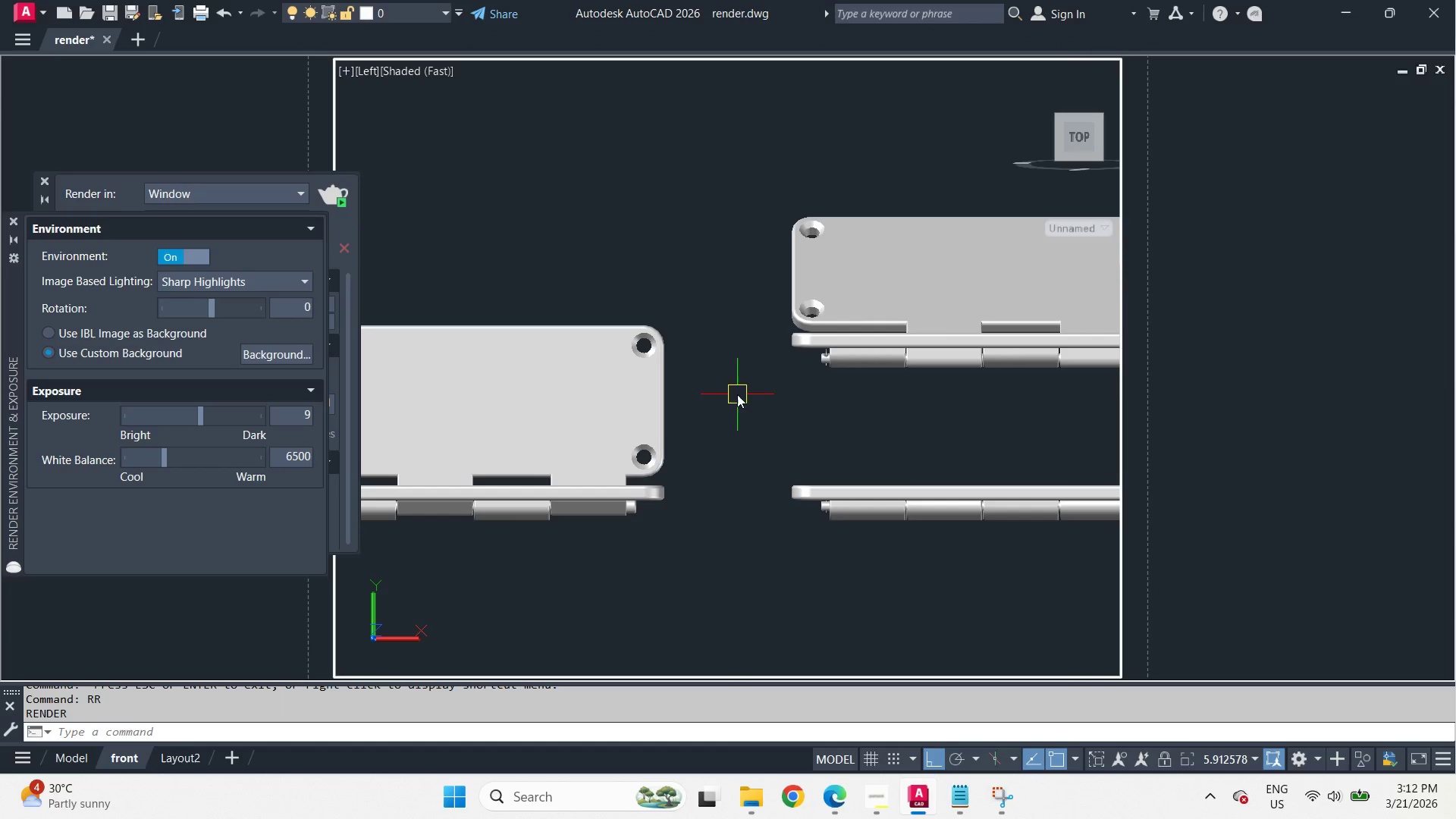 
type(z   rr )
 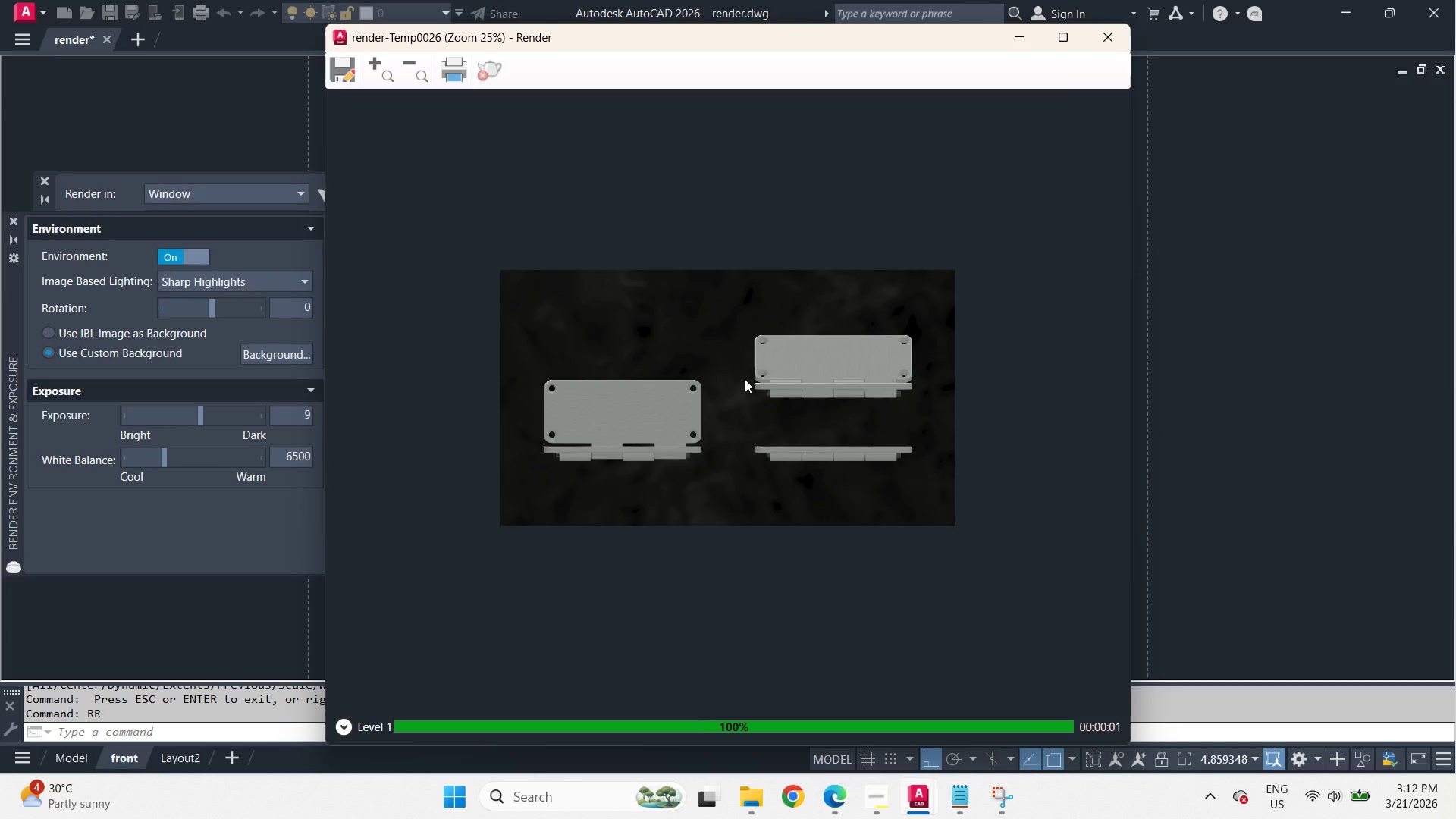 
left_click_drag(start_coordinate=[745, 387], to_coordinate=[745, 379])
 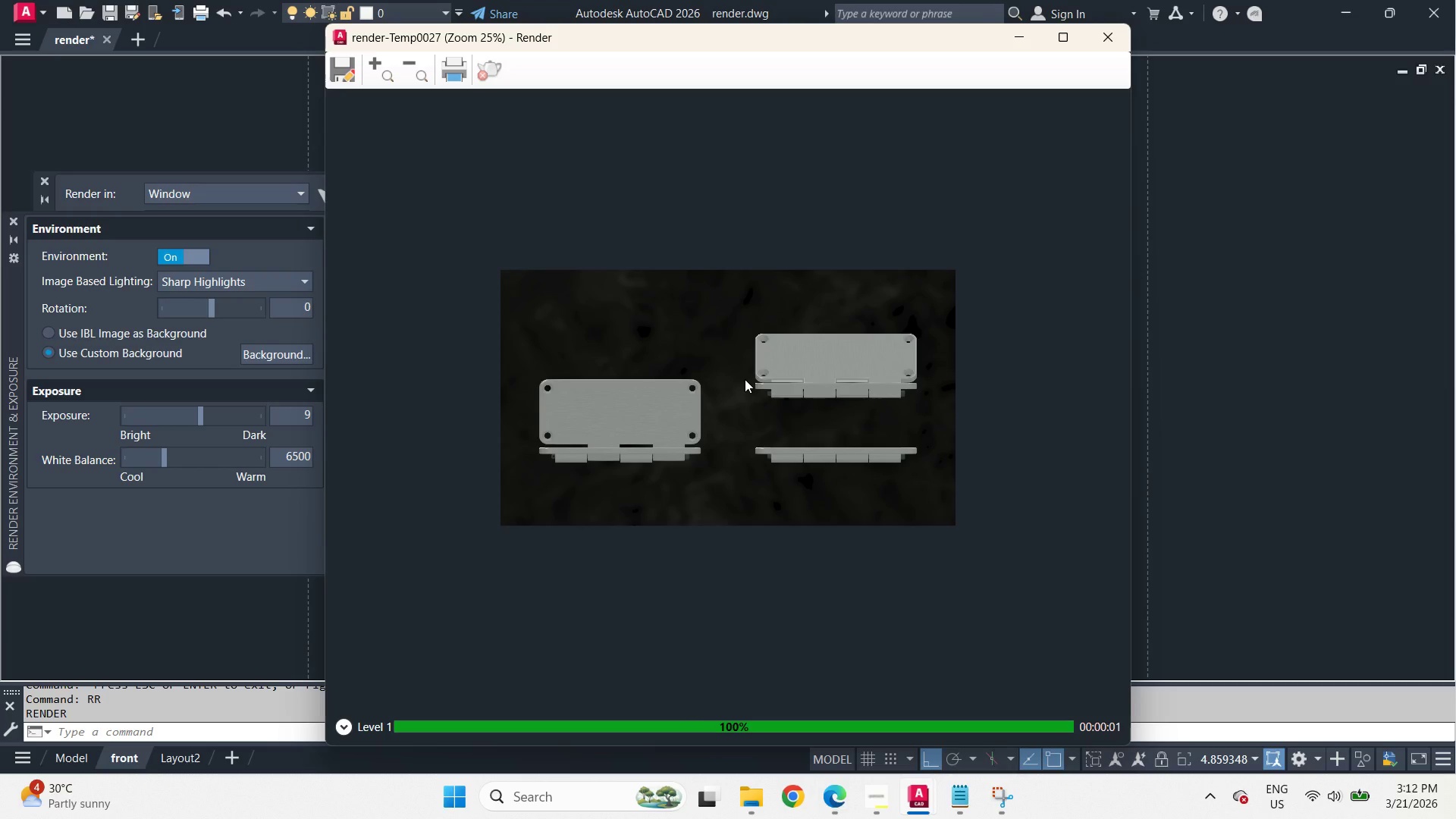 
left_click([1099, 47])
 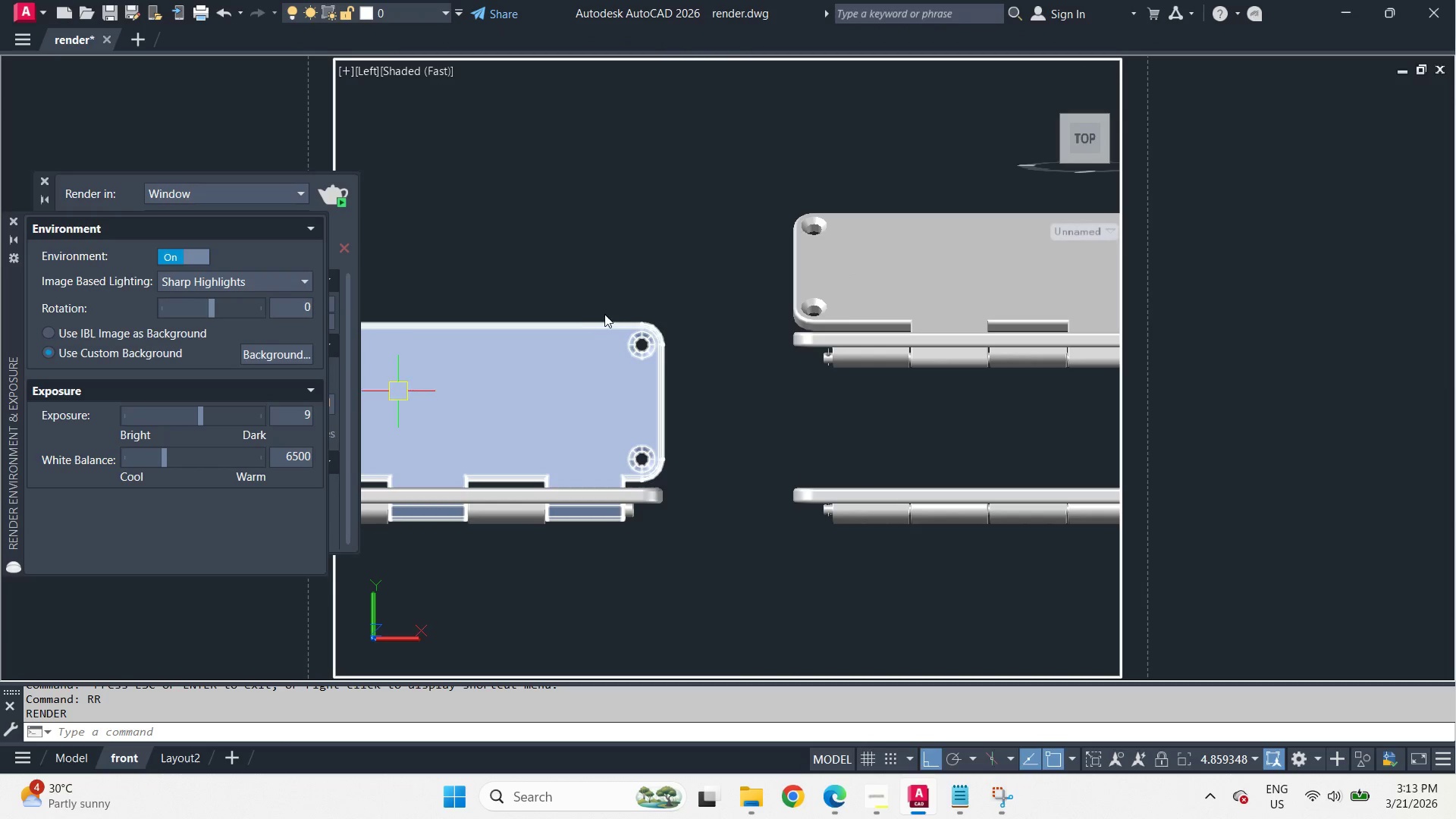 
wait(6.28)
 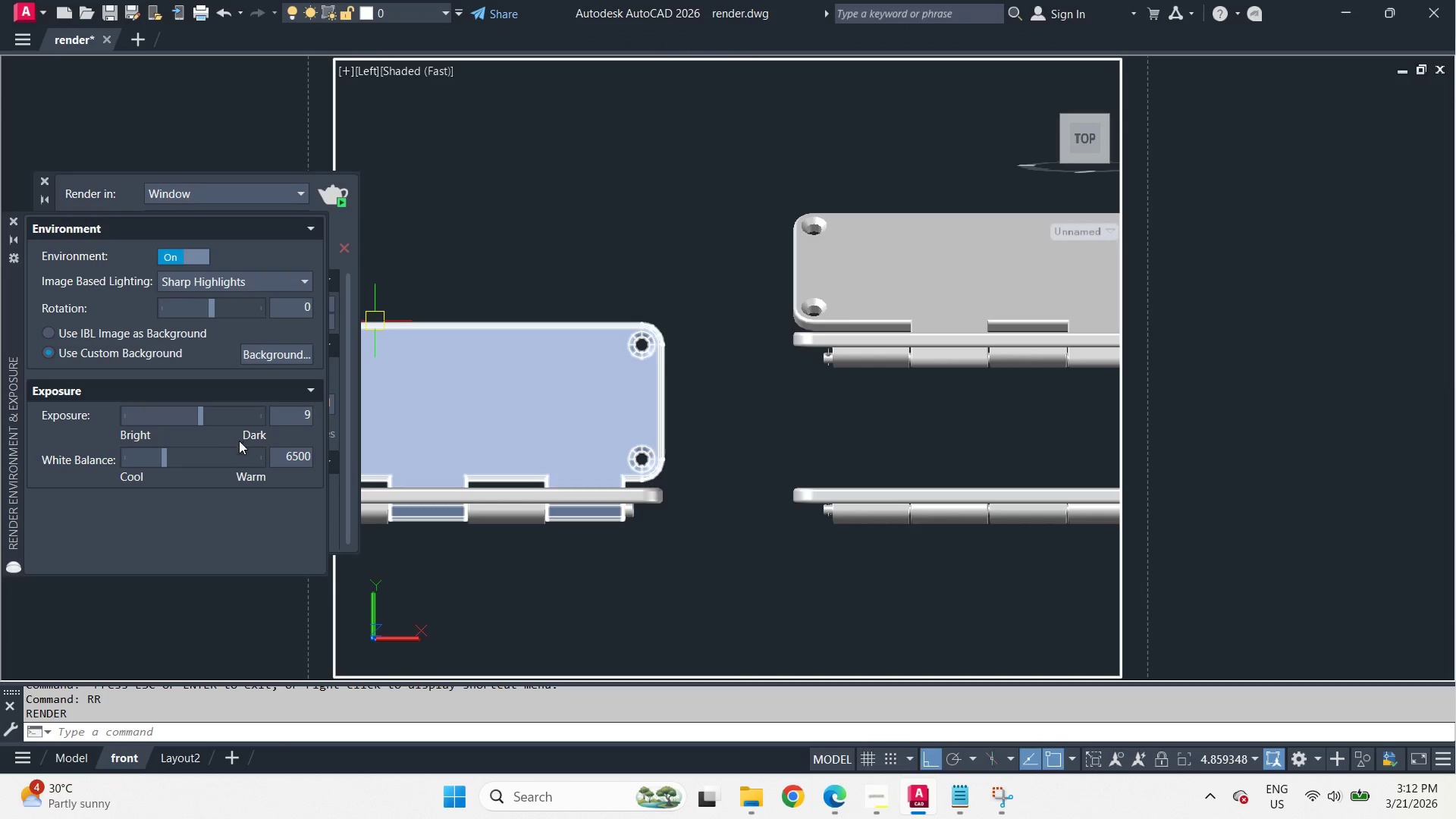 
left_click([99, 193])
 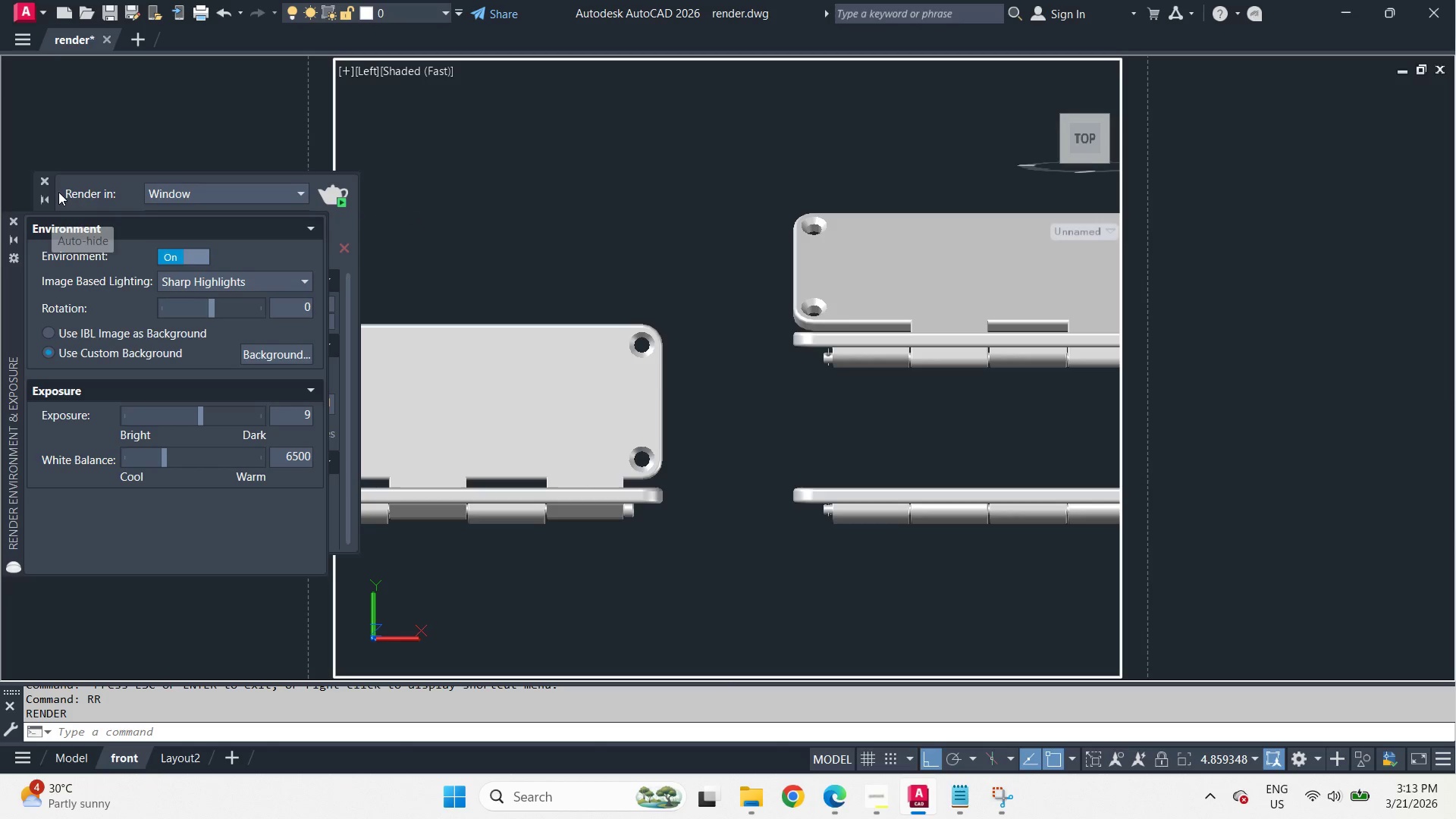 
left_click([90, 178])
 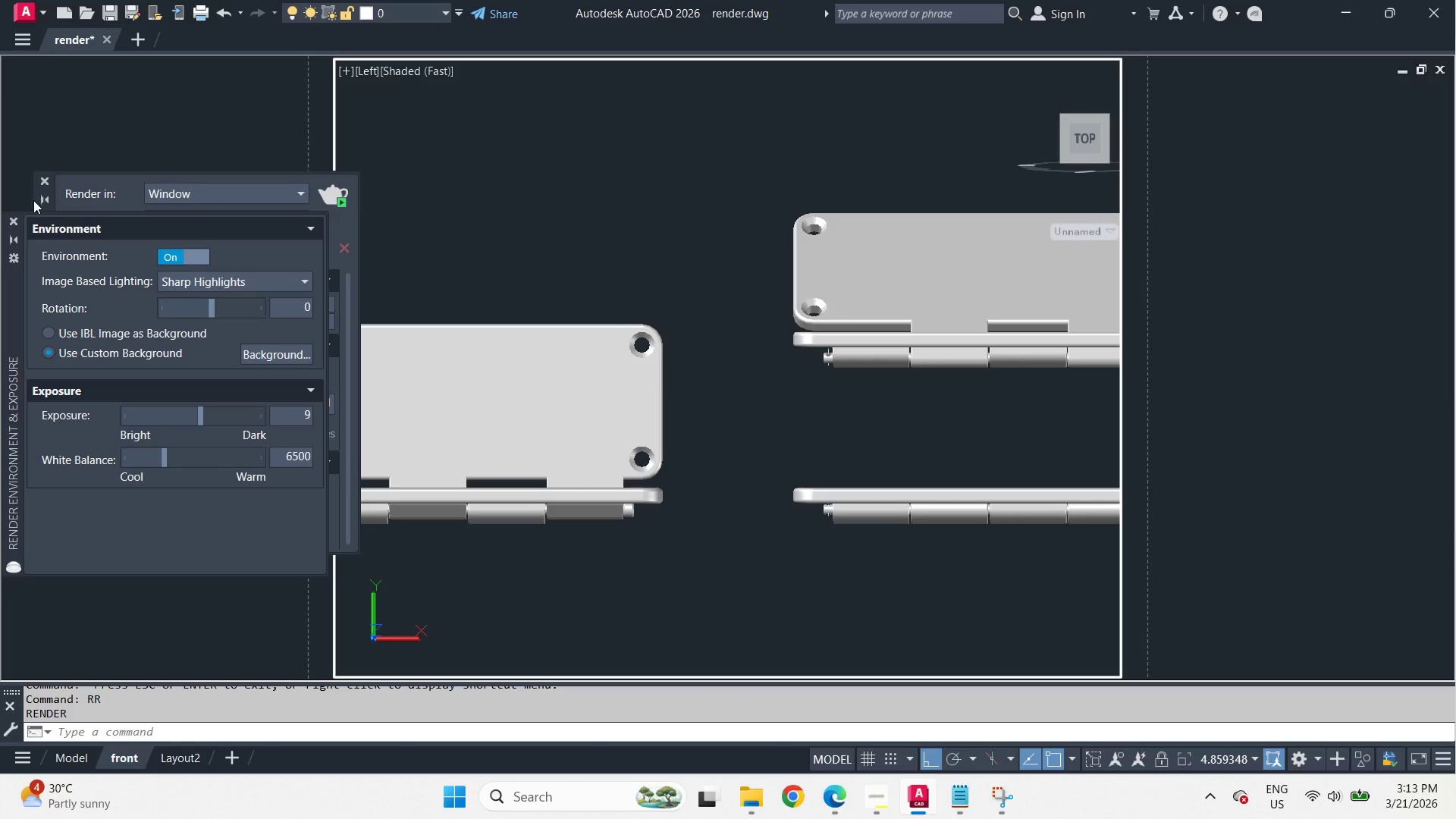 
left_click([33, 202])
 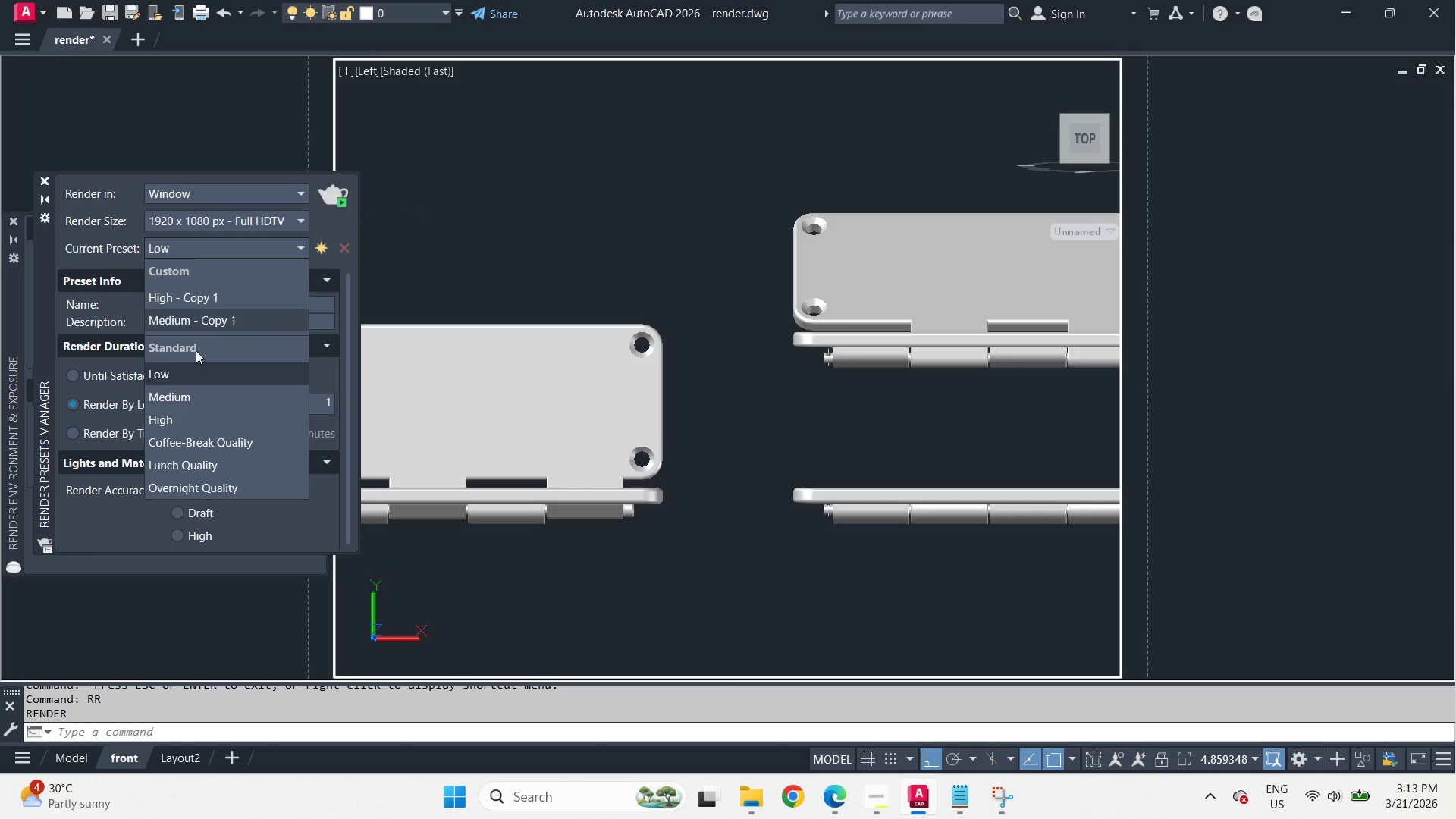 
left_click([180, 416])
 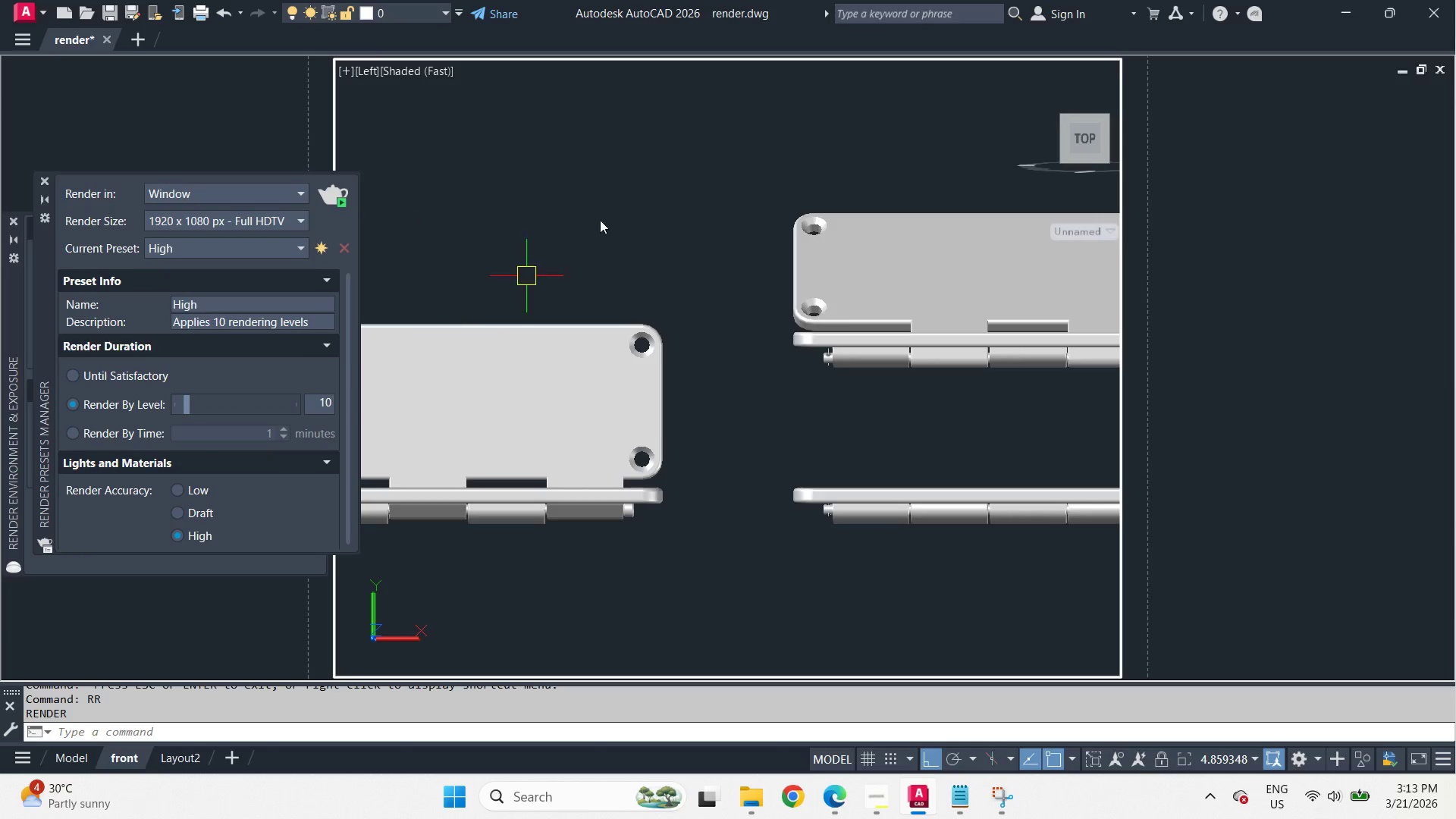 
left_click([664, 184])
 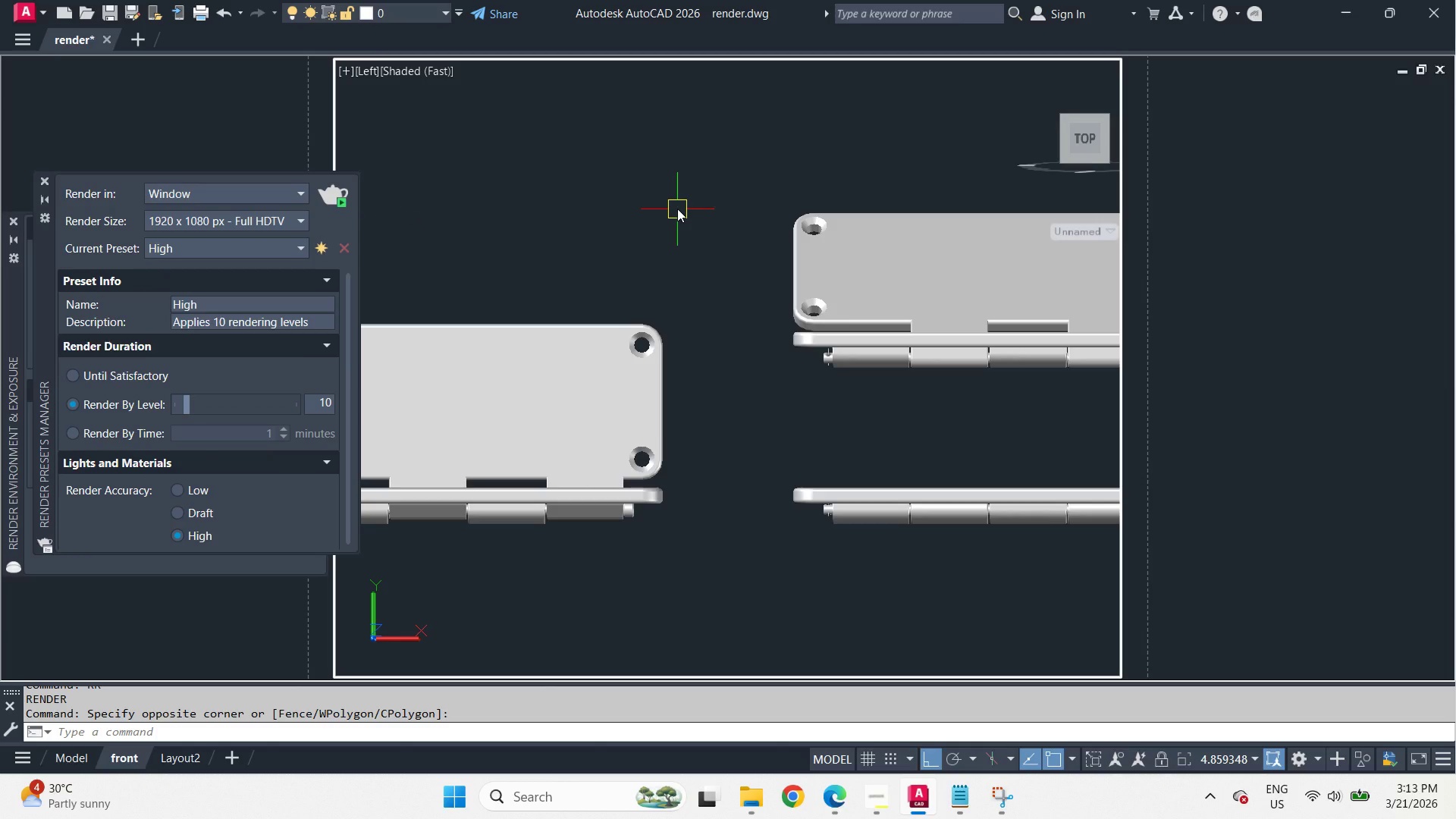 
type(rr )
 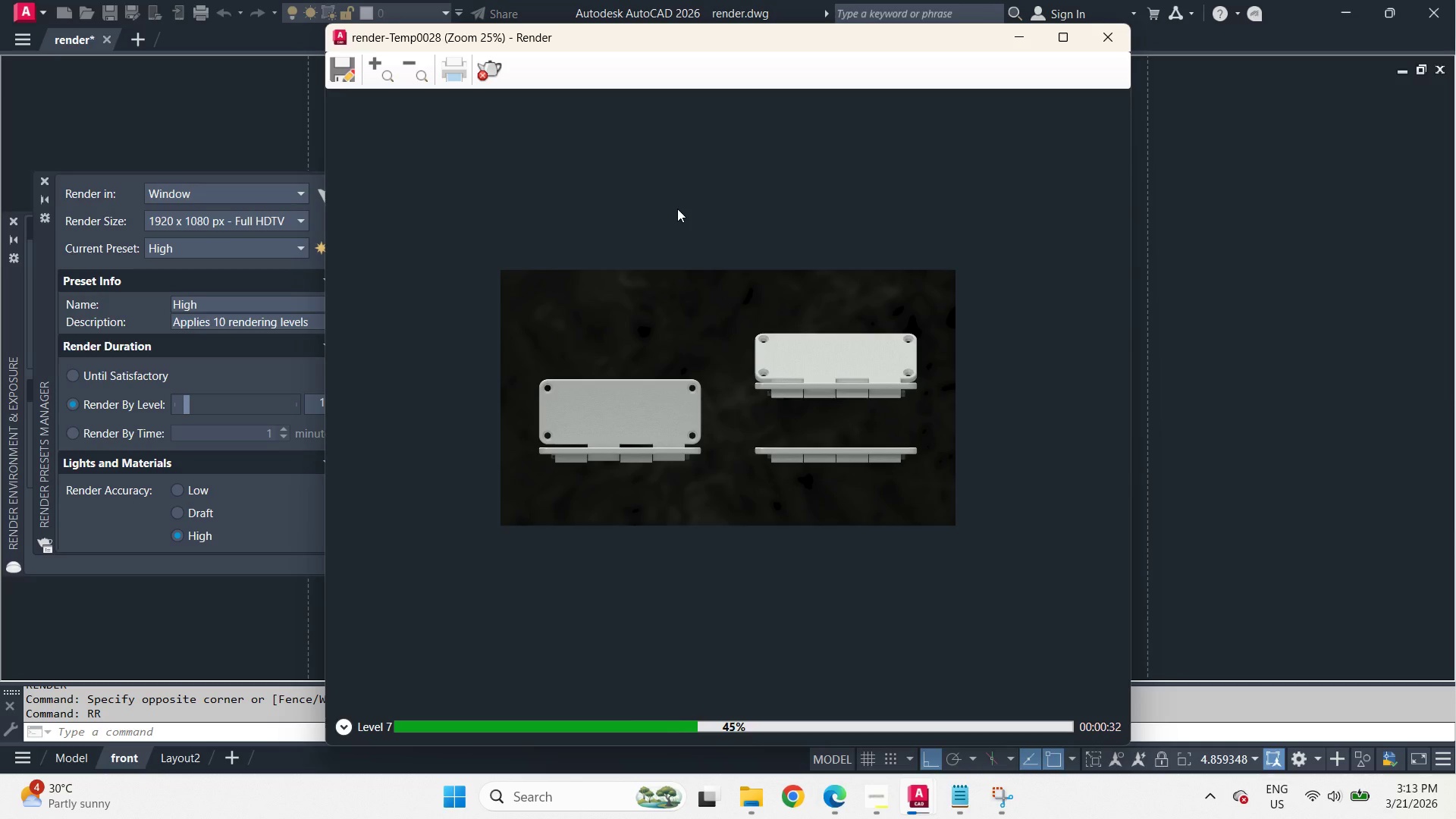 
wait(37.95)
 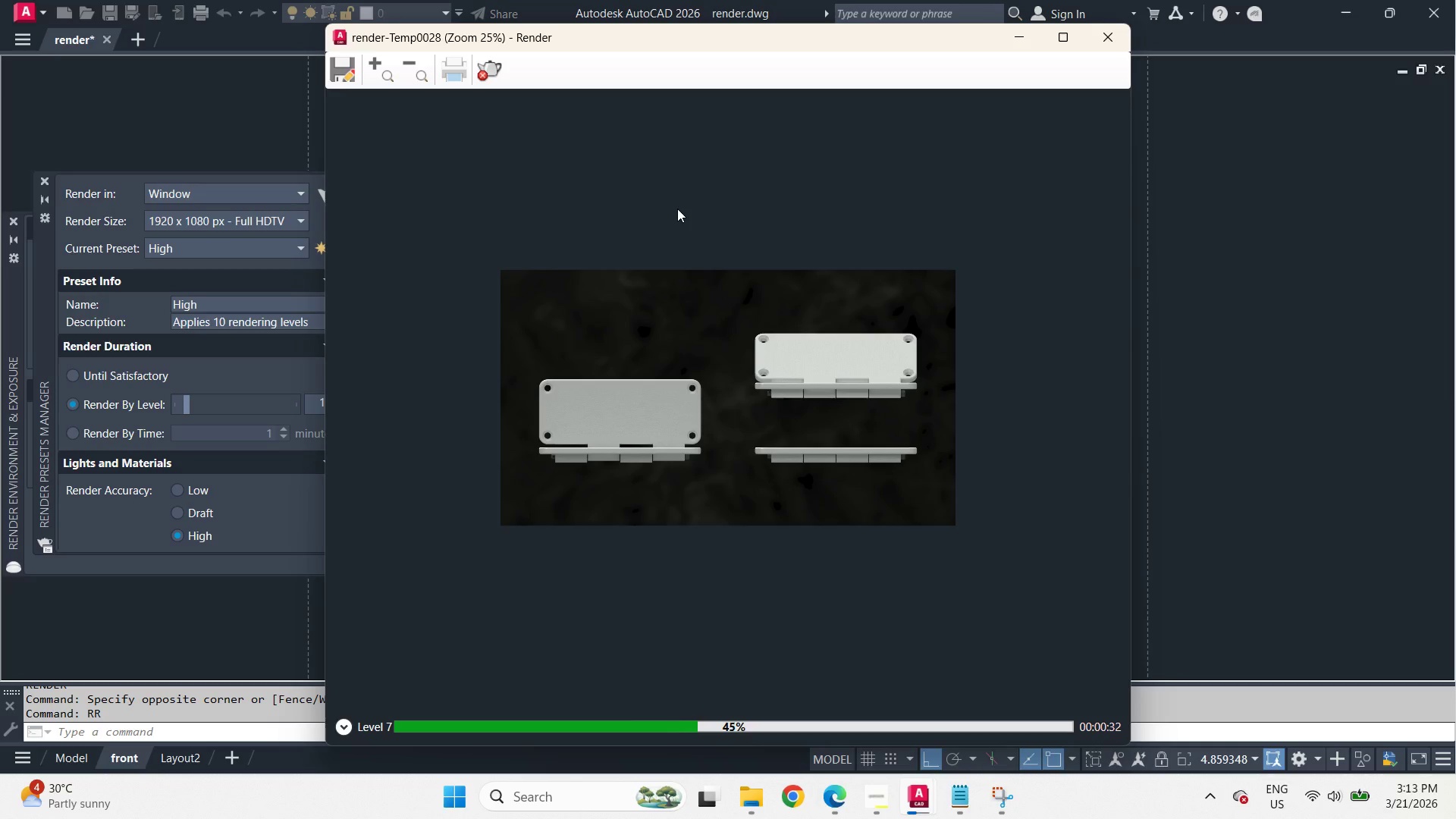 
left_click([872, 800])